 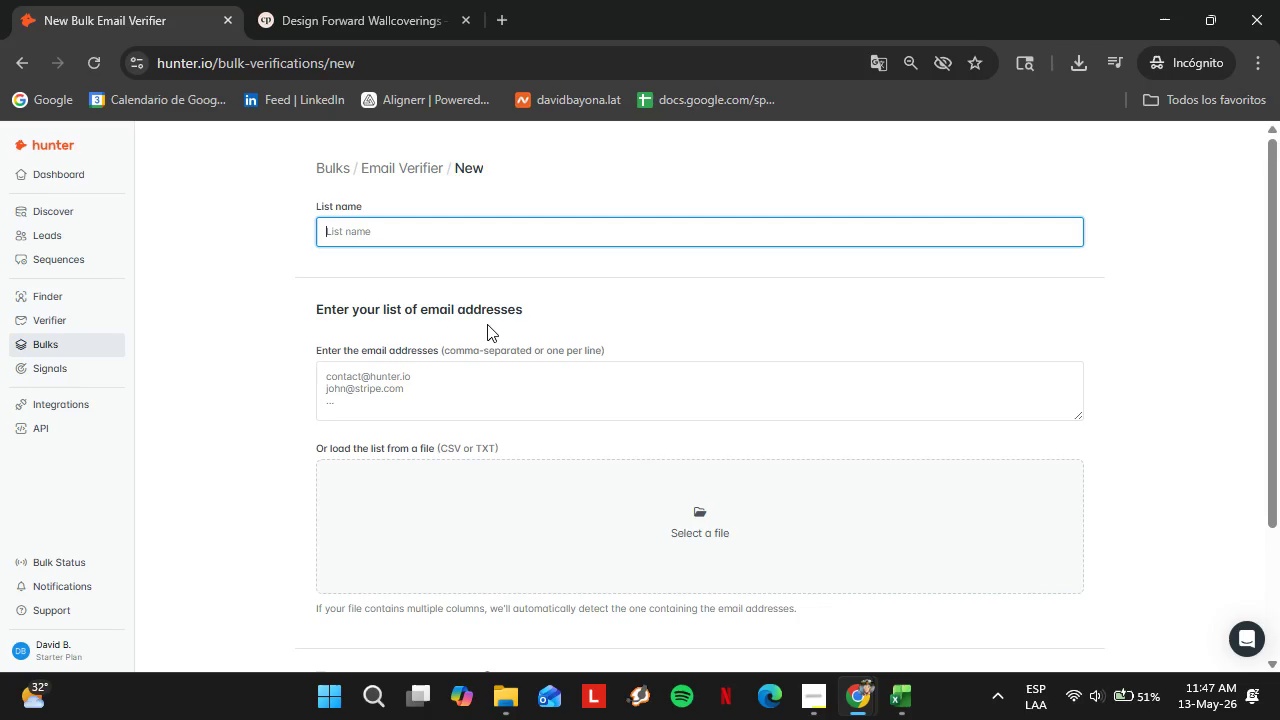 
key(Control+V)
 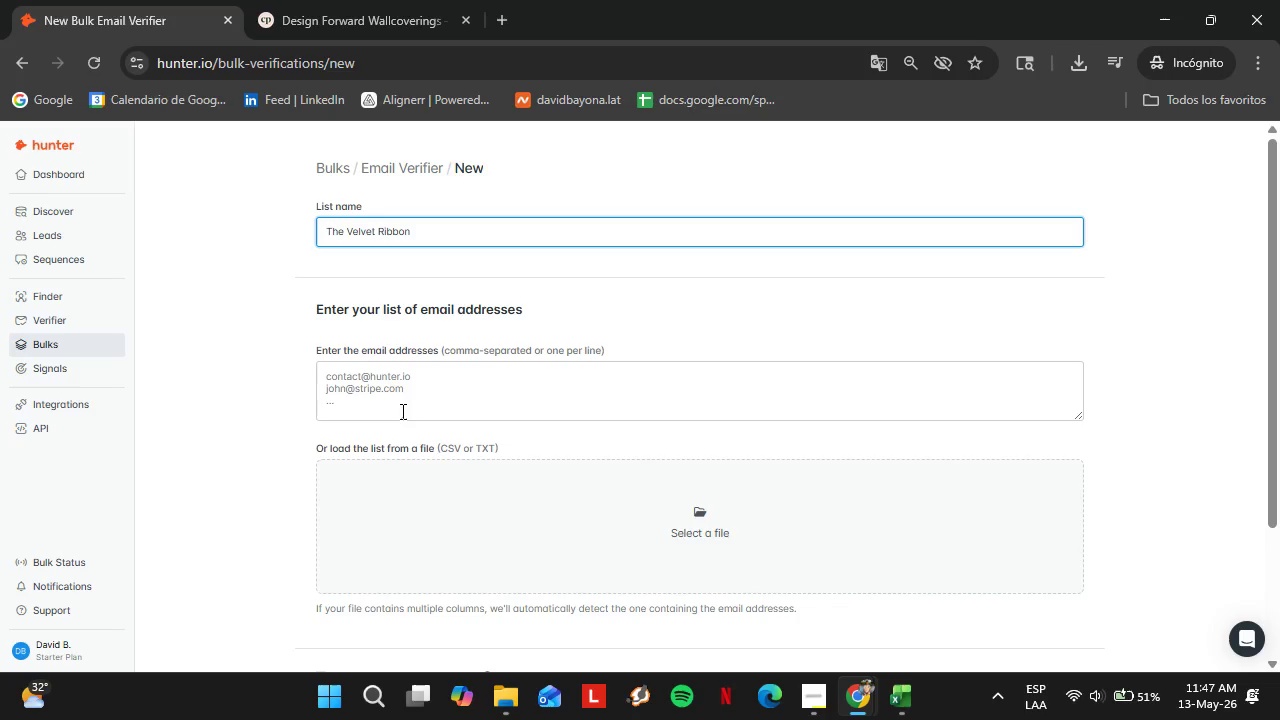 
left_click([401, 411])
 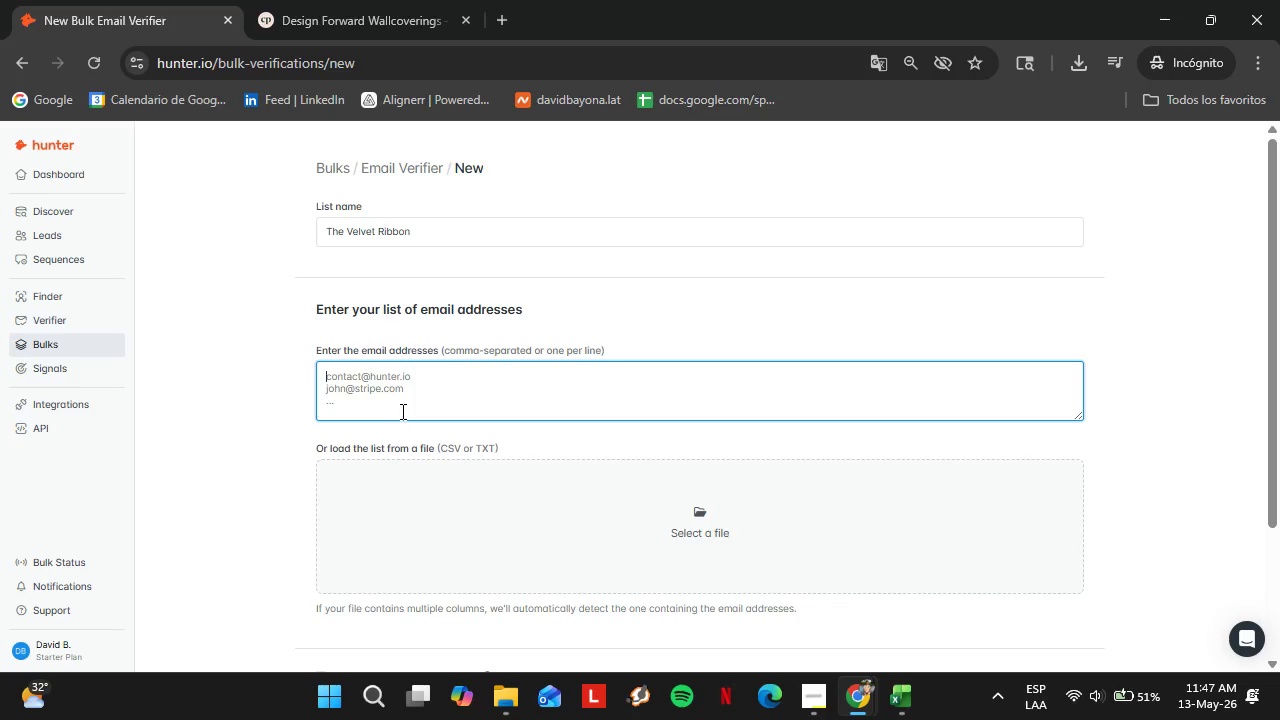 
wait(19.22)
 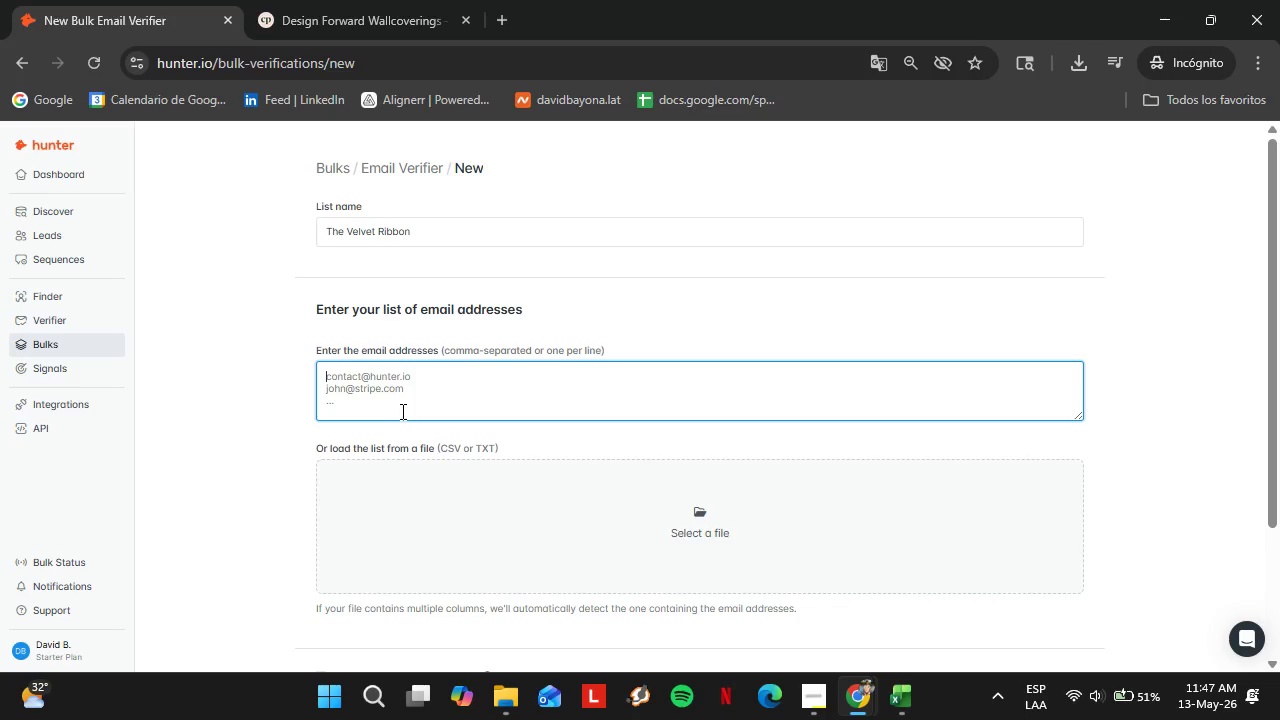 
left_click([501, 709])
 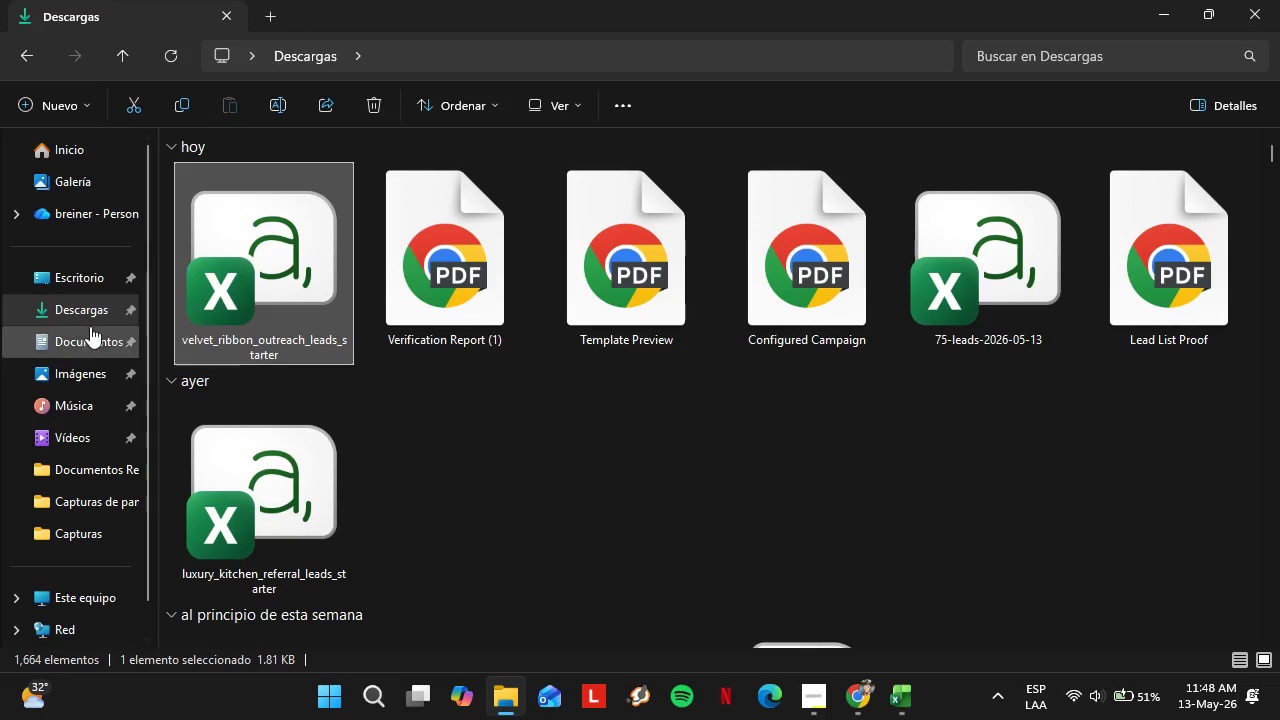 
left_click([69, 310])
 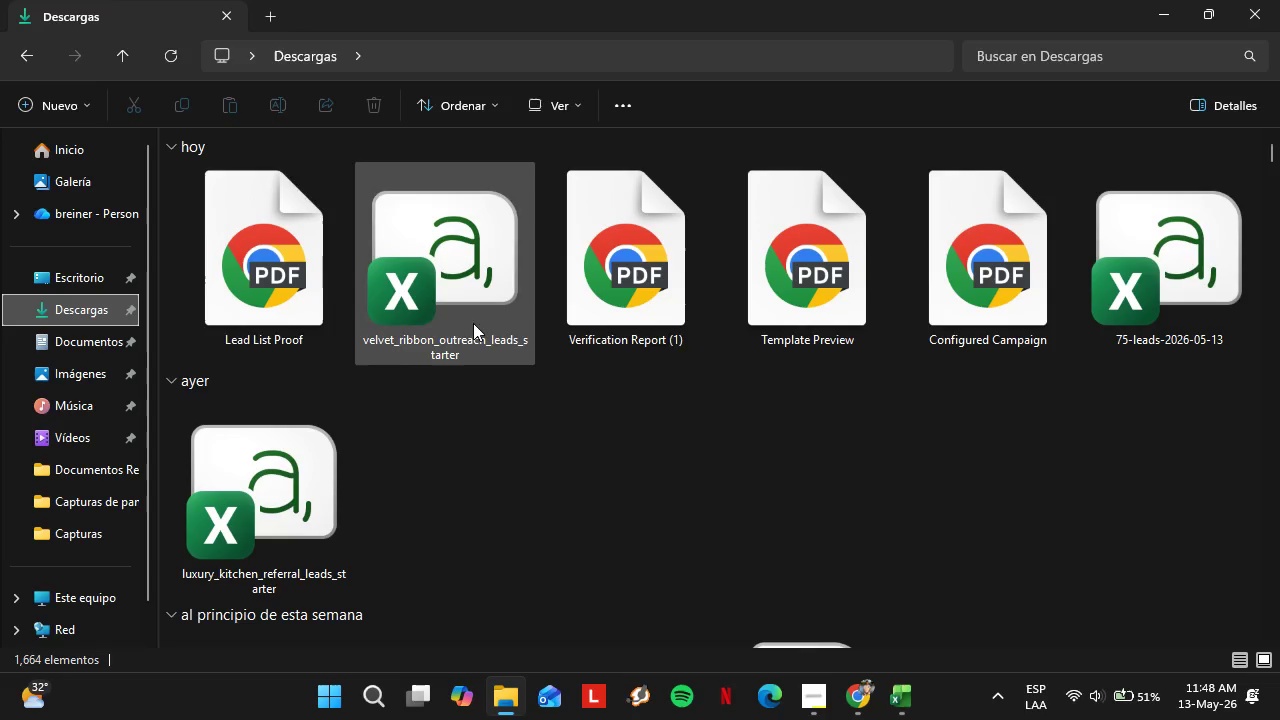 
wait(5.5)
 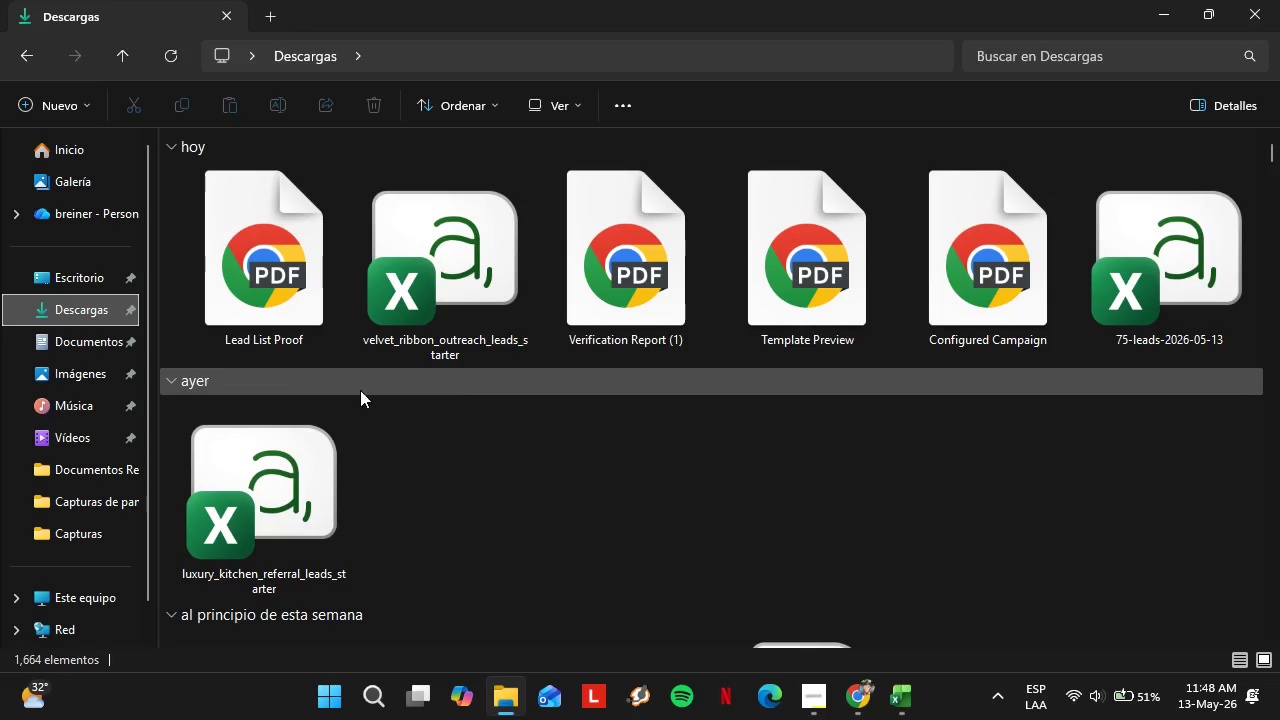 
left_click([56, 306])
 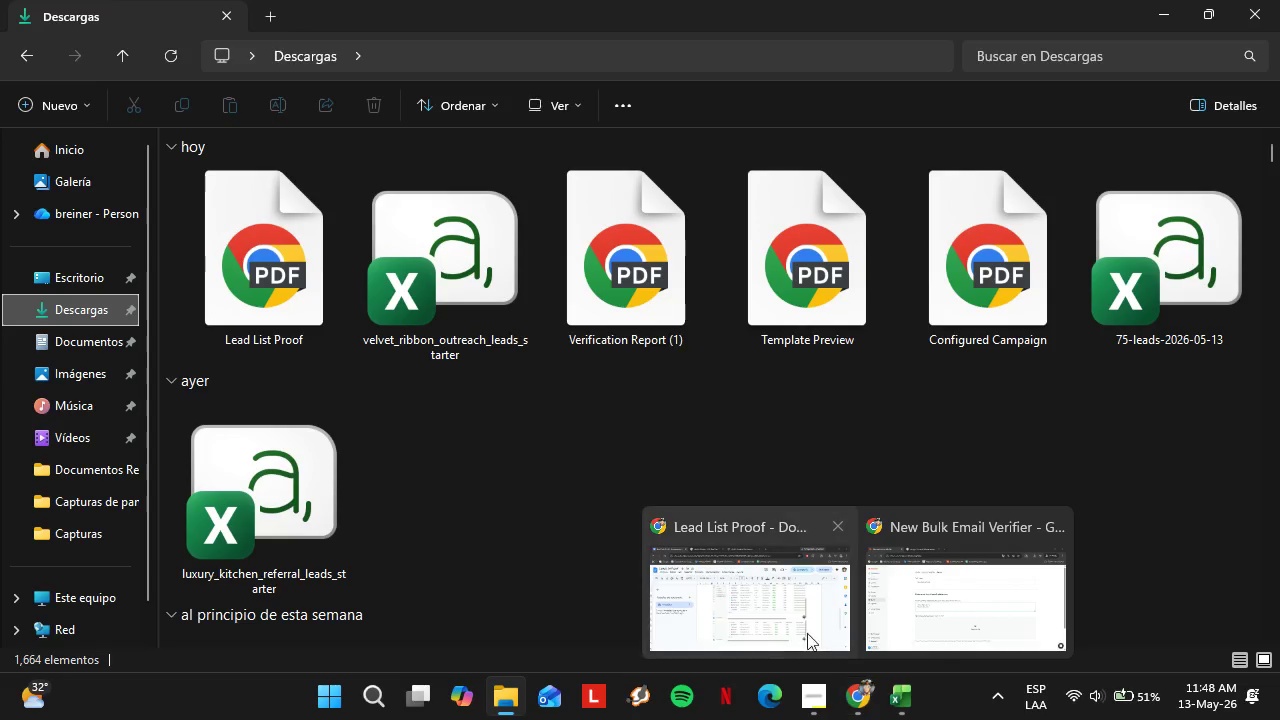 
left_click([904, 603])
 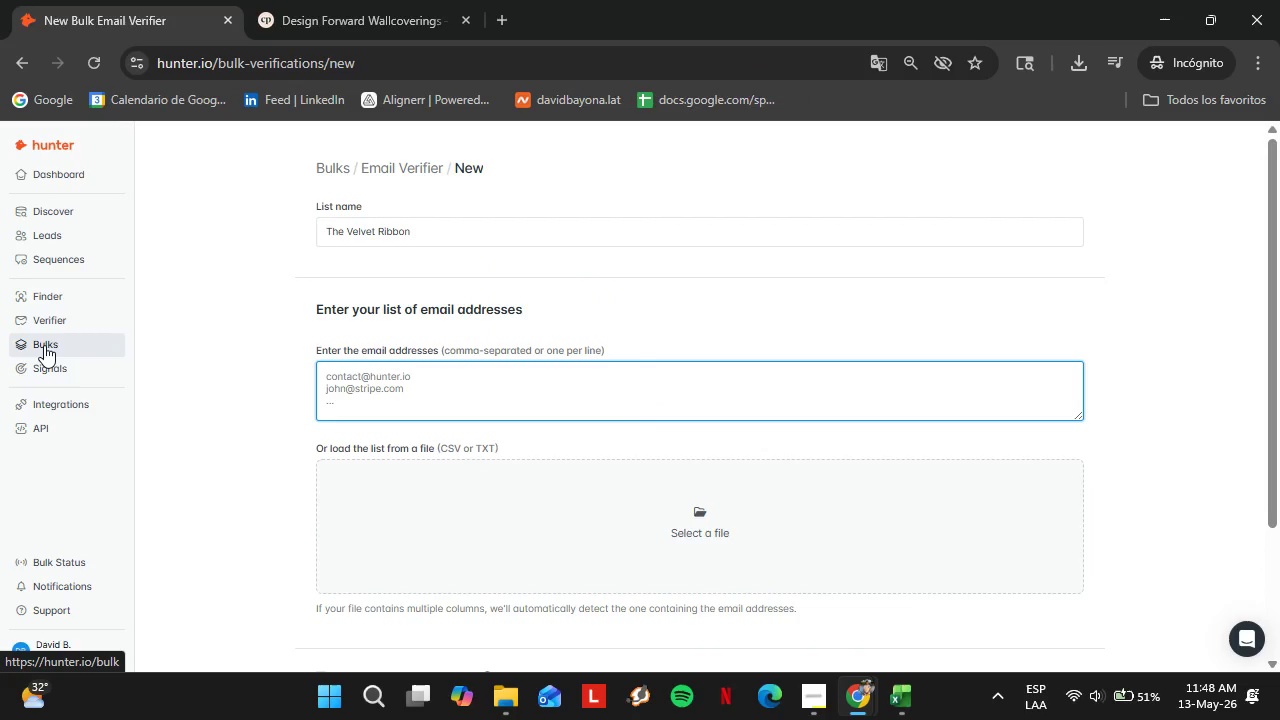 
right_click([43, 345])
 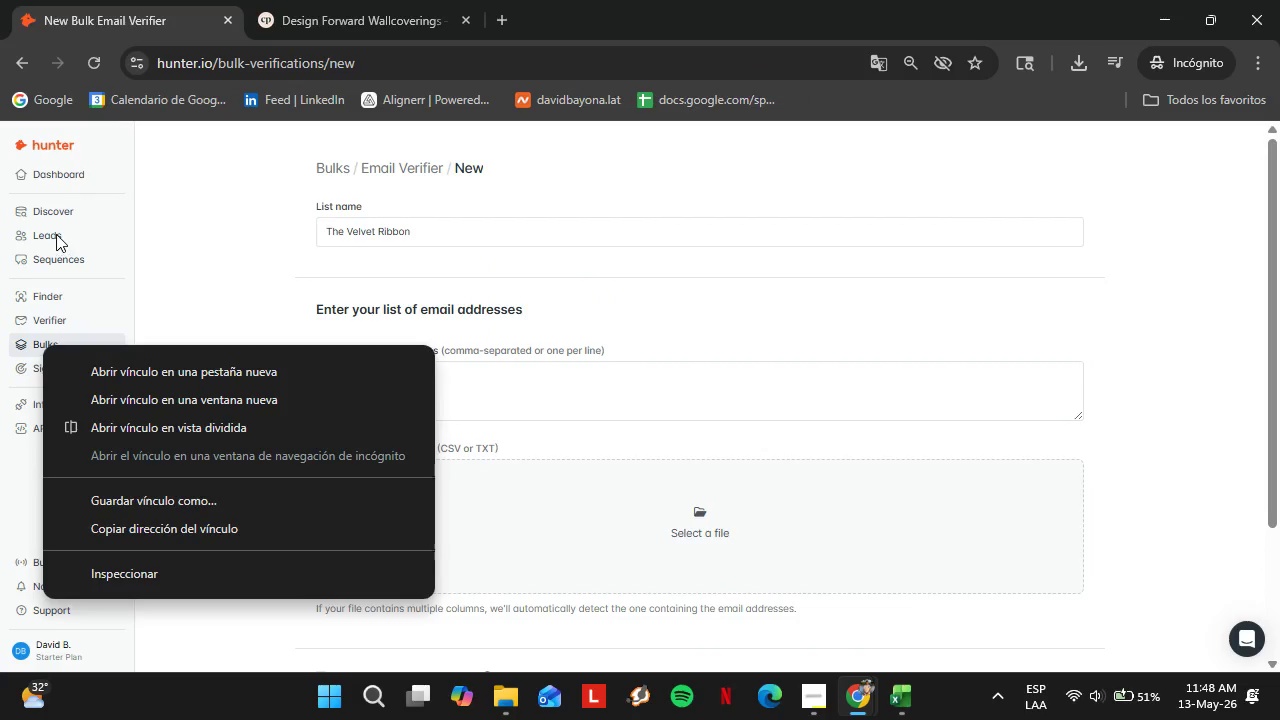 
right_click([56, 234])
 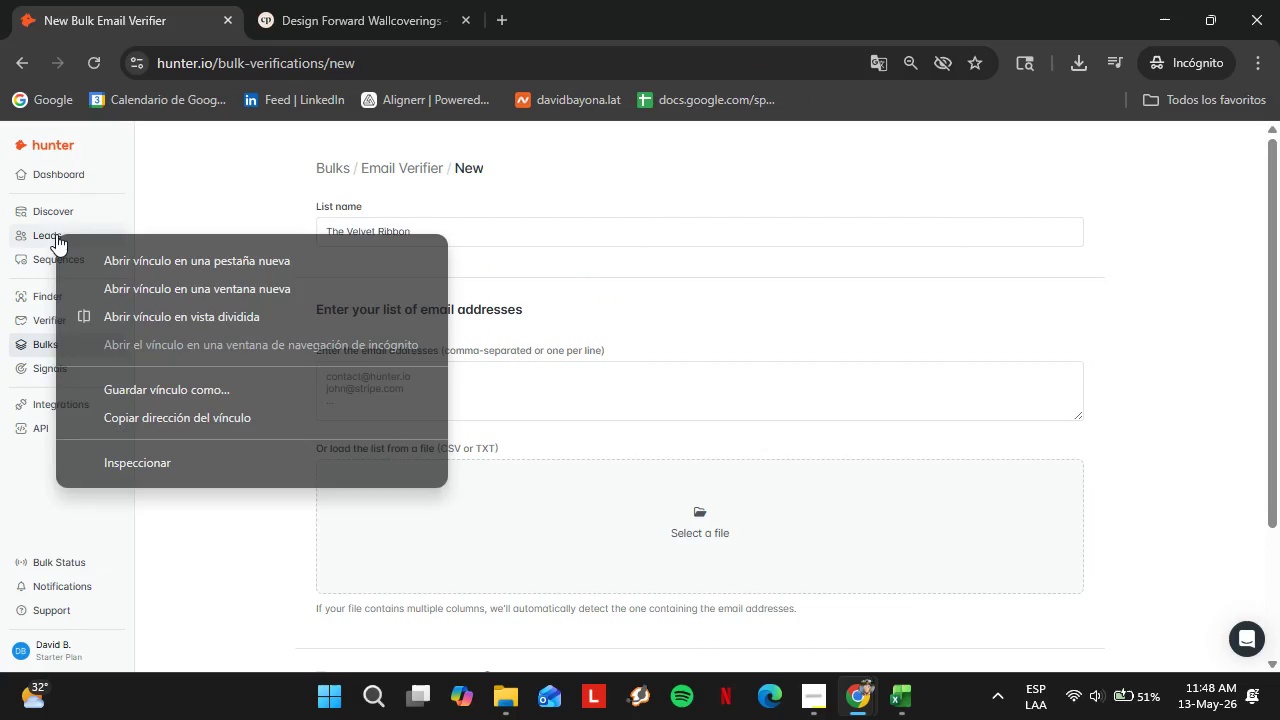 
left_click([56, 234])
 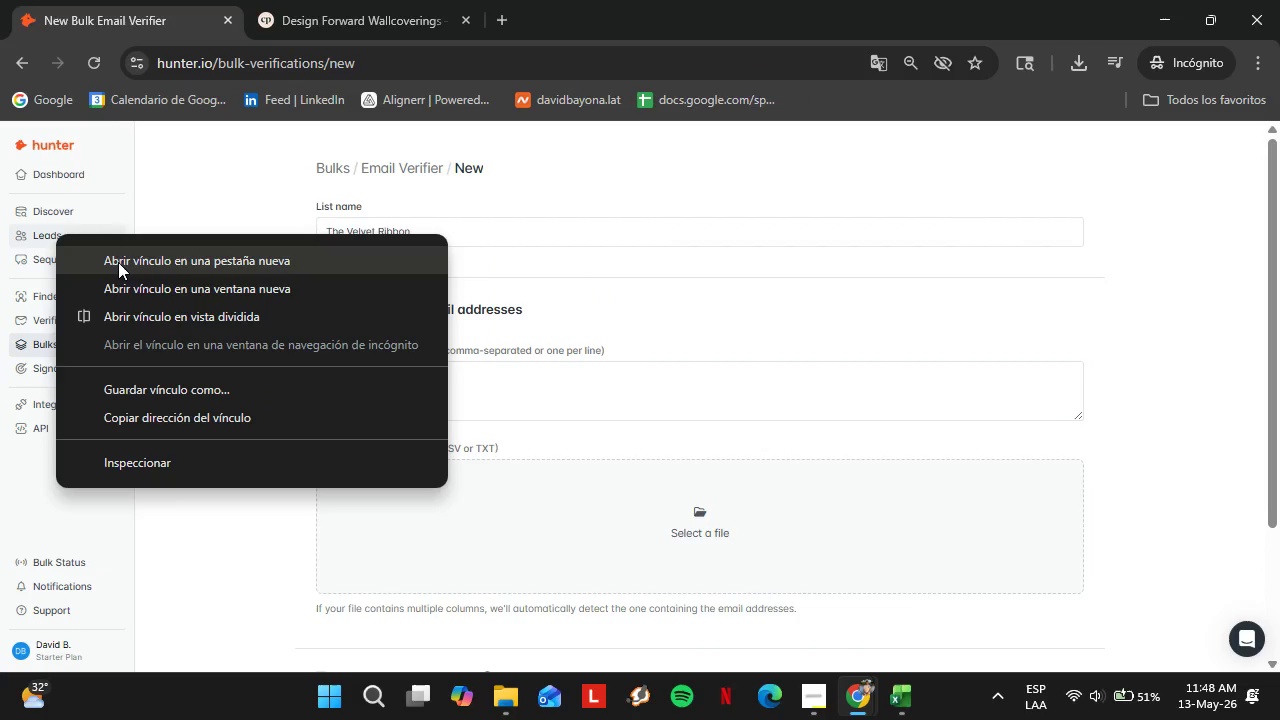 
left_click([119, 263])
 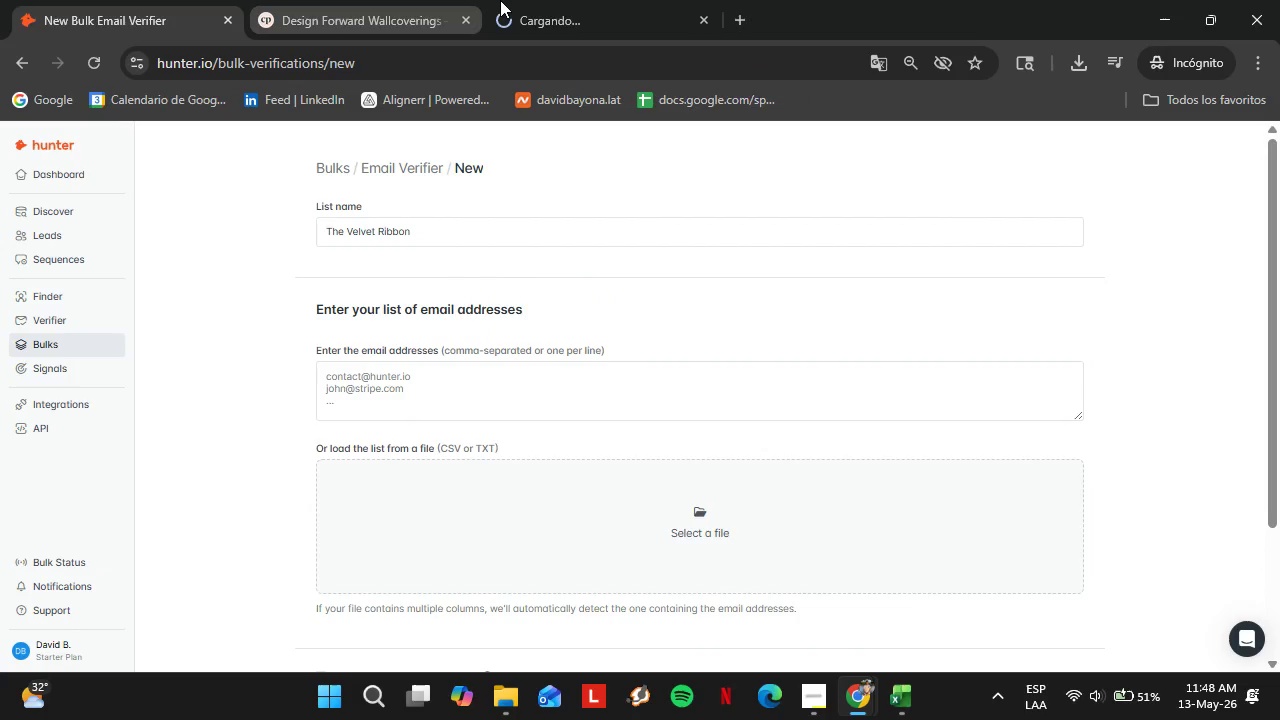 
left_click_drag(start_coordinate=[590, 0], to_coordinate=[397, 0])
 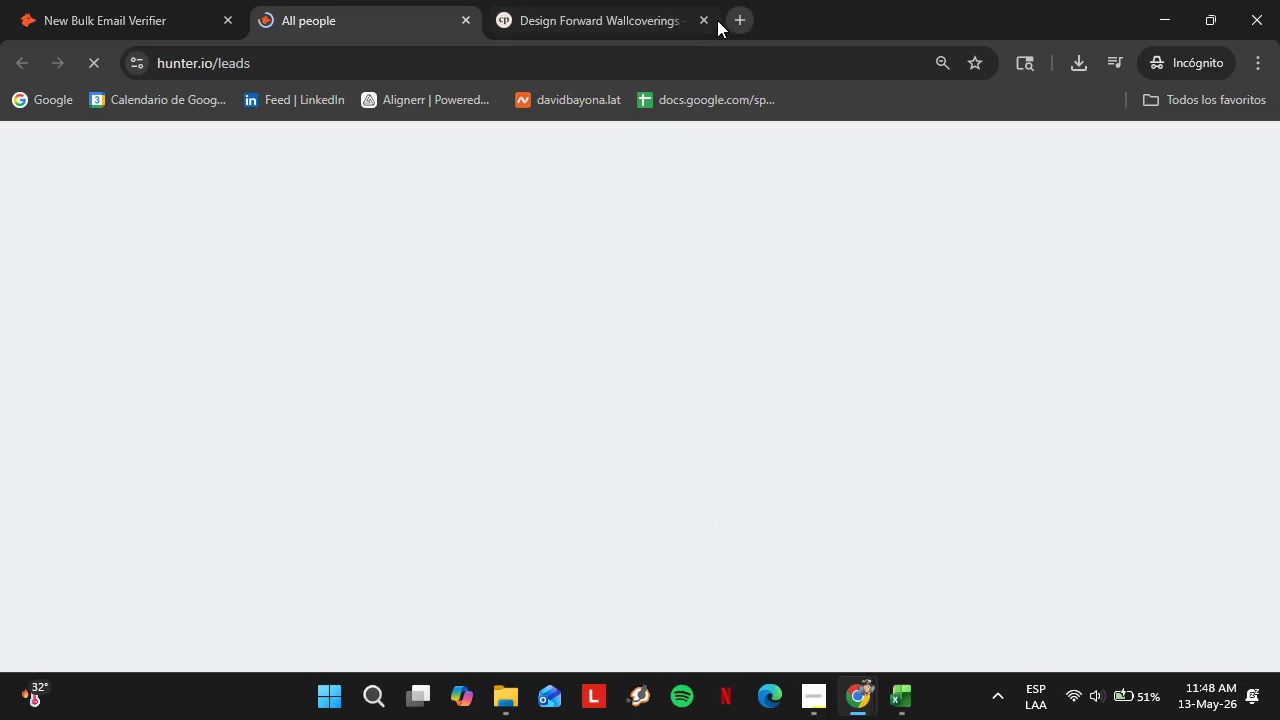 
left_click([707, 20])
 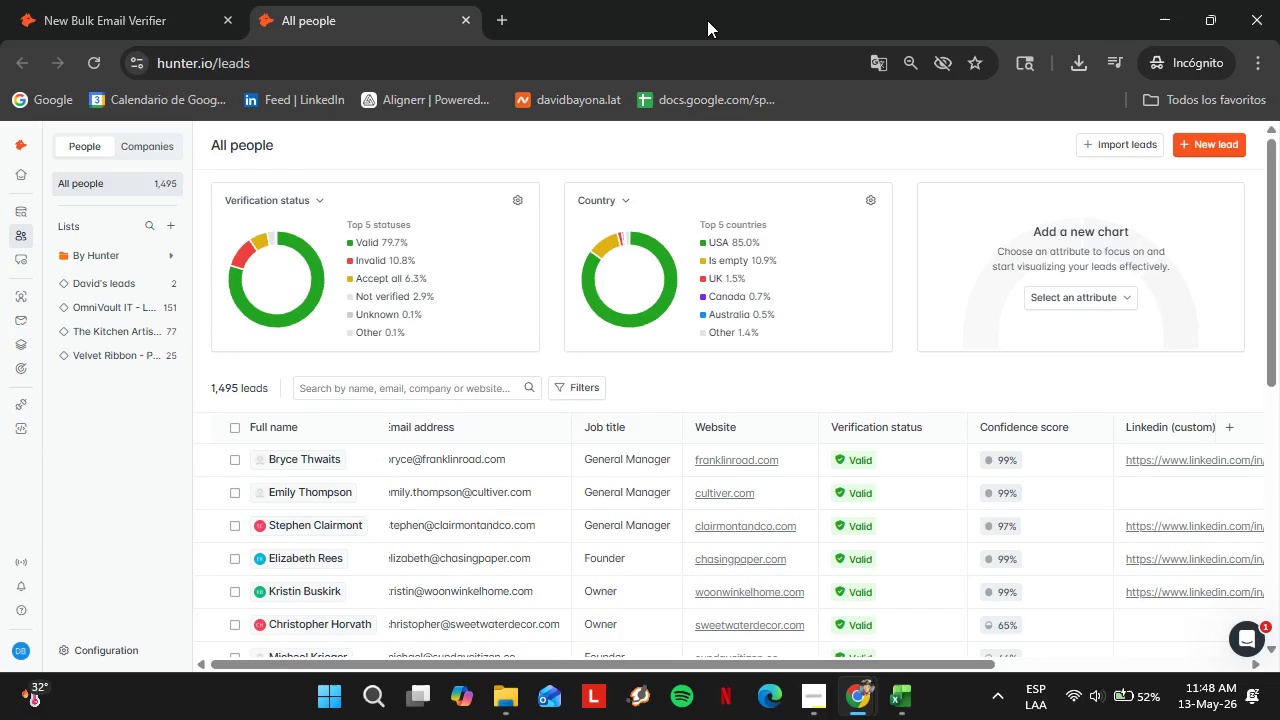 
wait(21.95)
 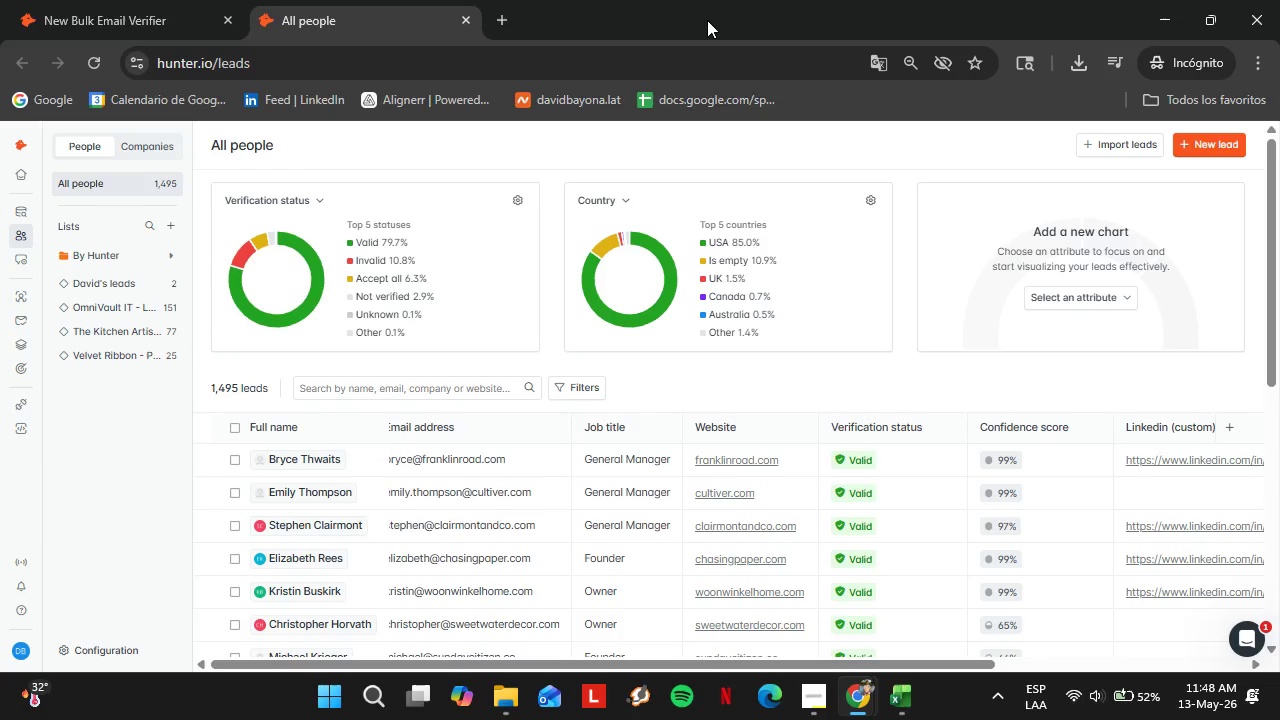 
left_click([137, 347])
 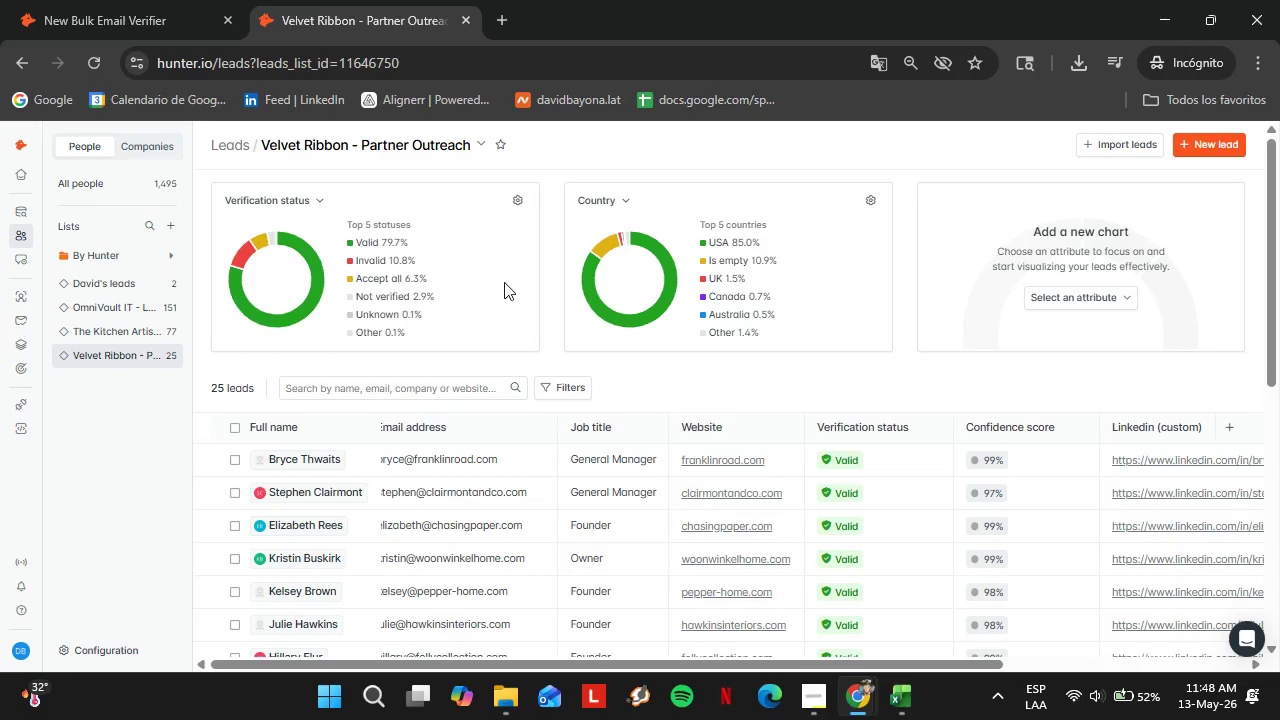 
left_click([470, 147])
 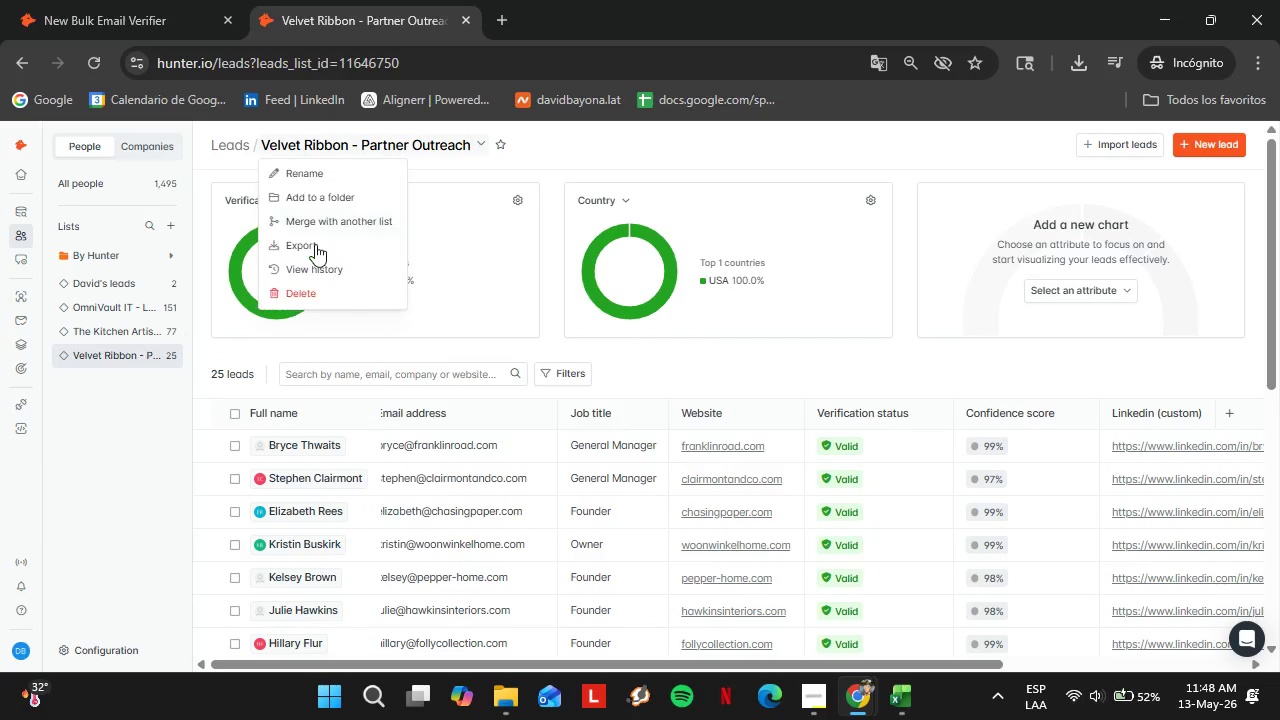 
left_click([315, 244])
 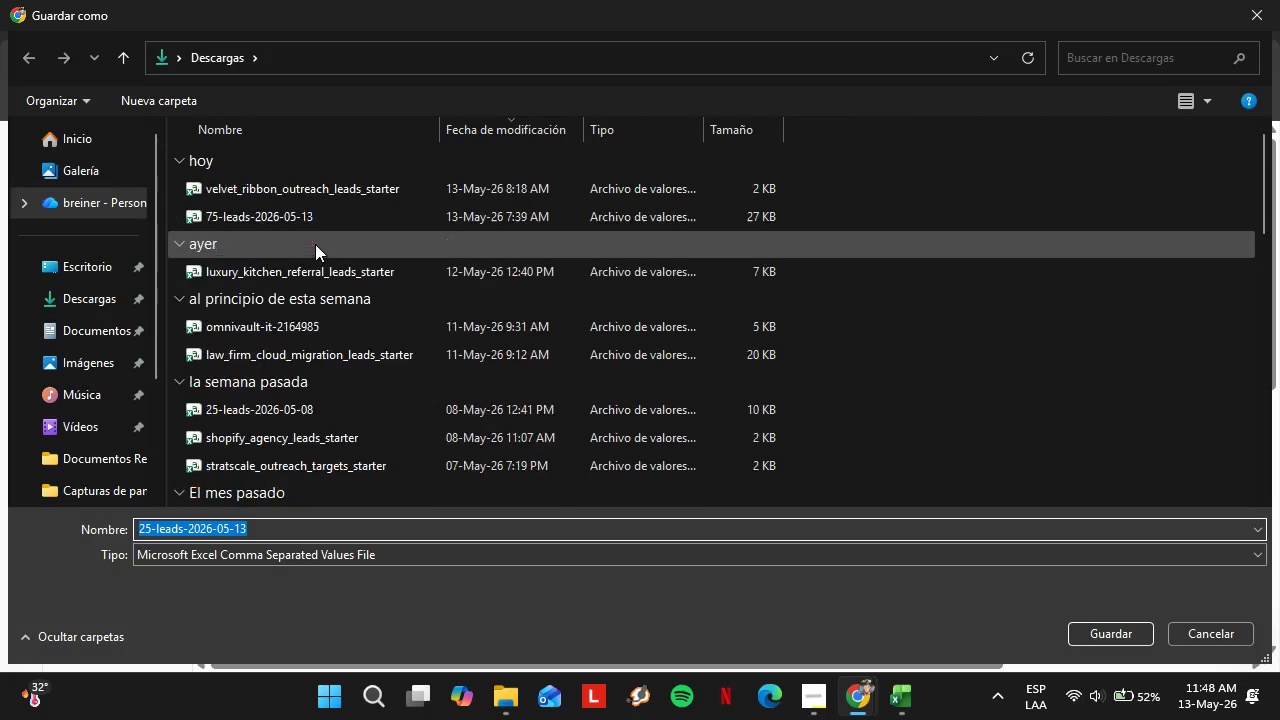 
wait(5.44)
 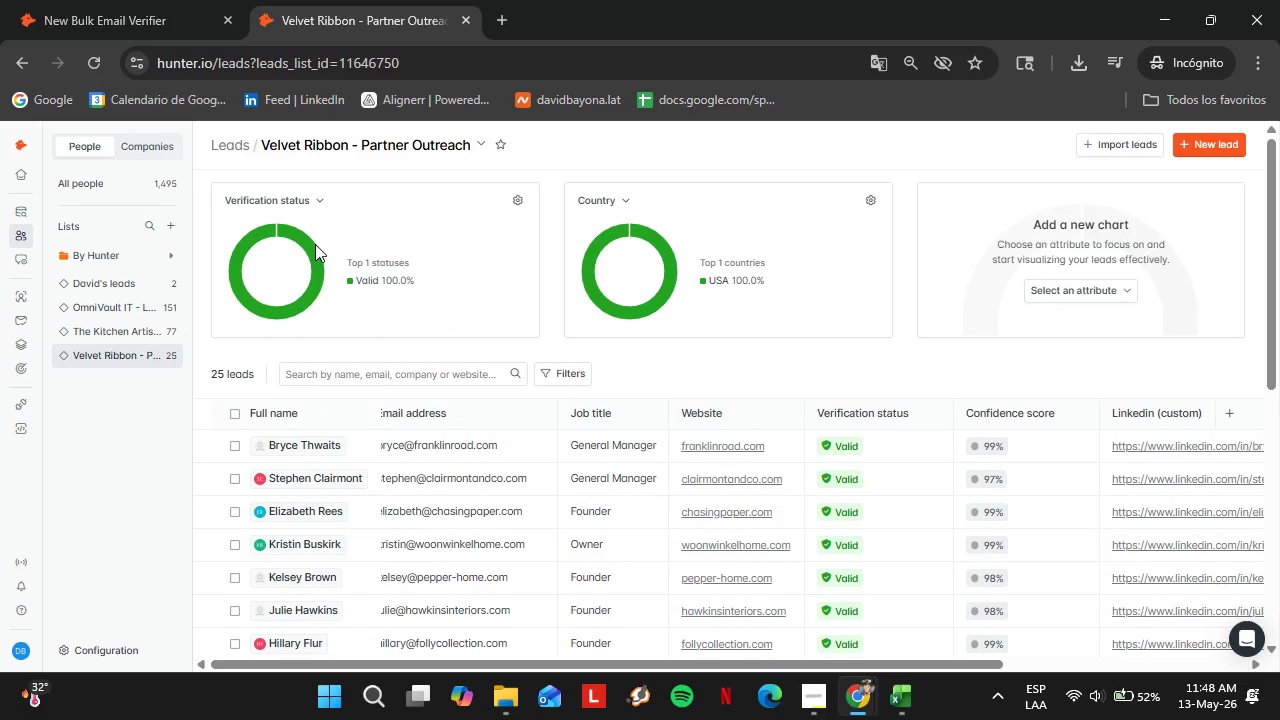 
left_click([87, 293])
 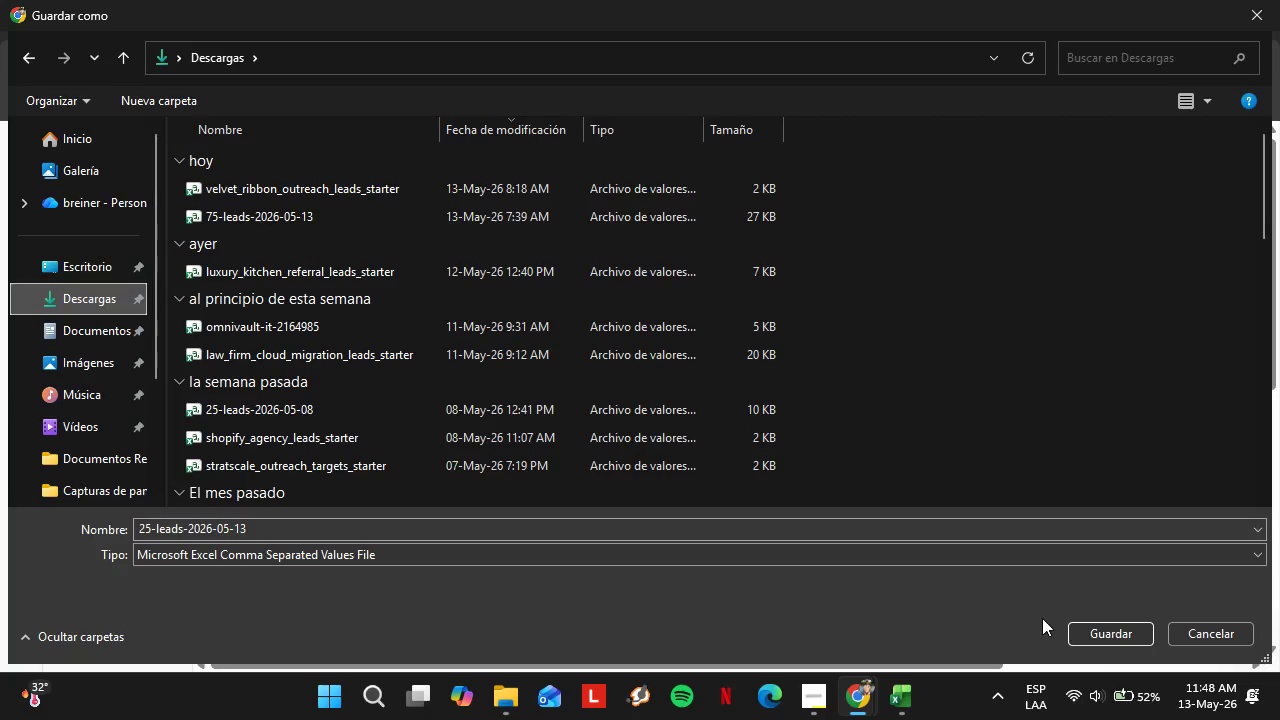 
left_click([1100, 643])
 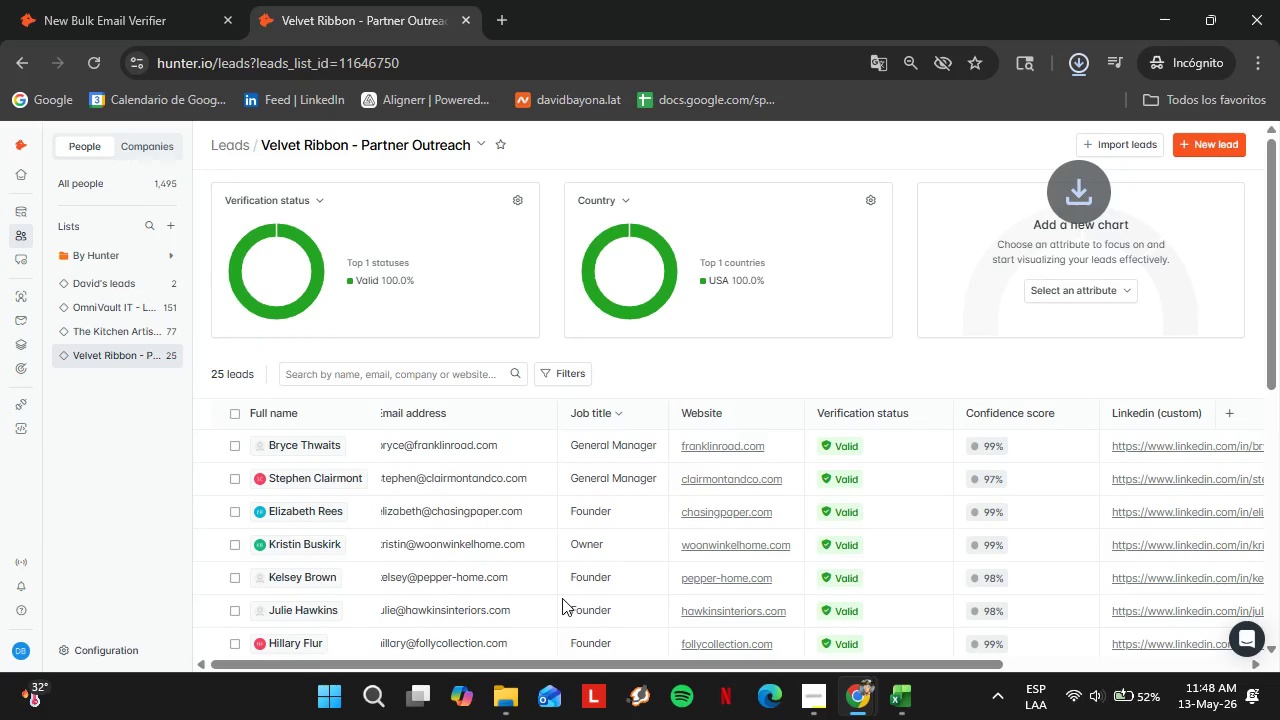 
left_click([516, 693])
 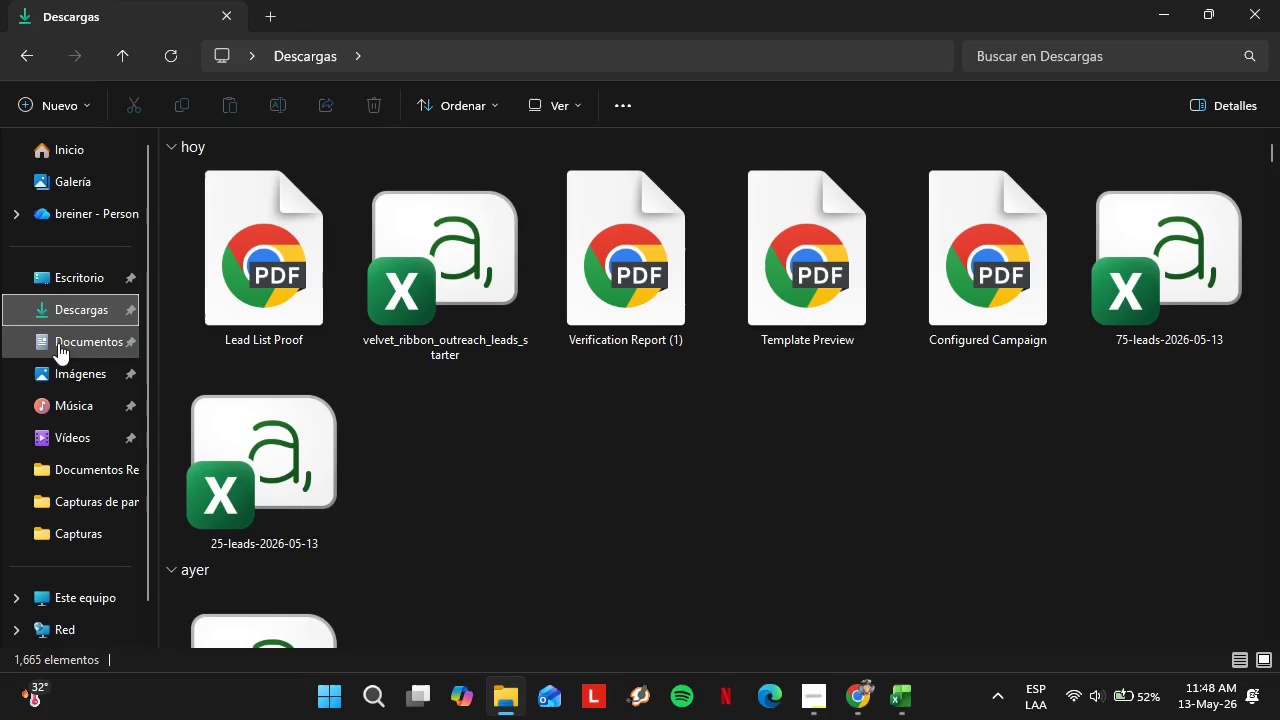 
left_click([58, 325])
 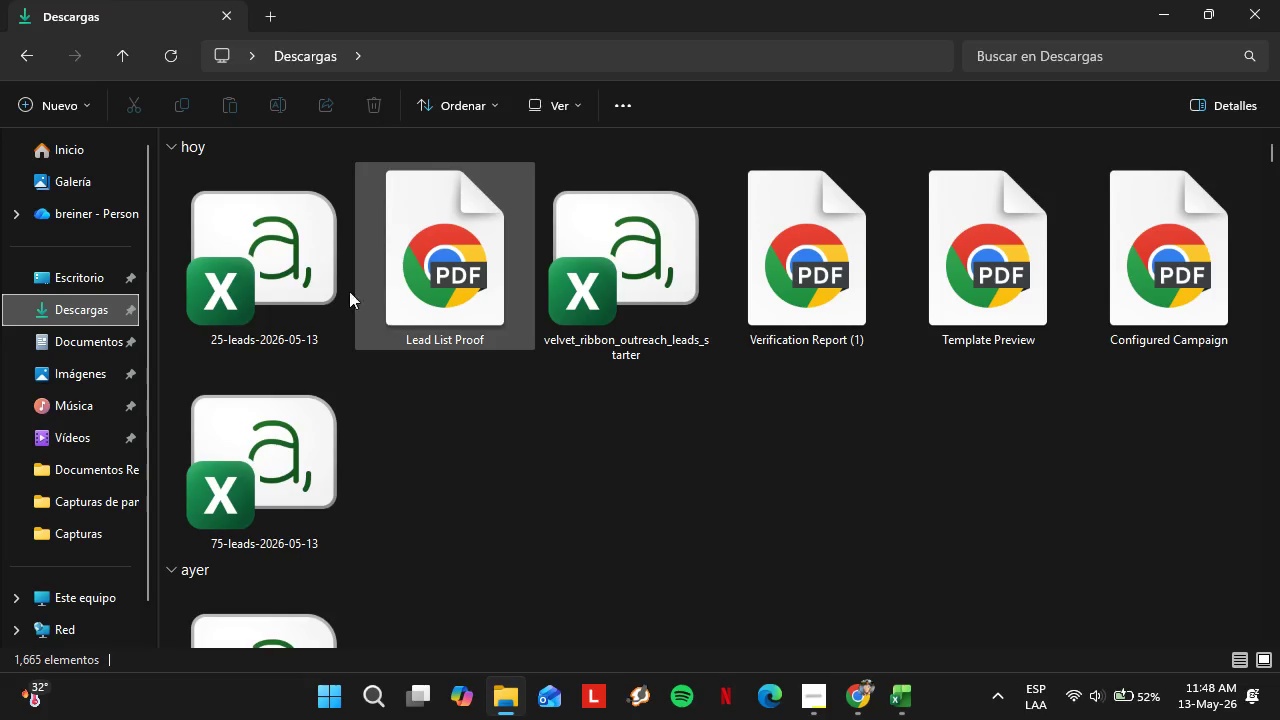 
double_click([290, 289])
 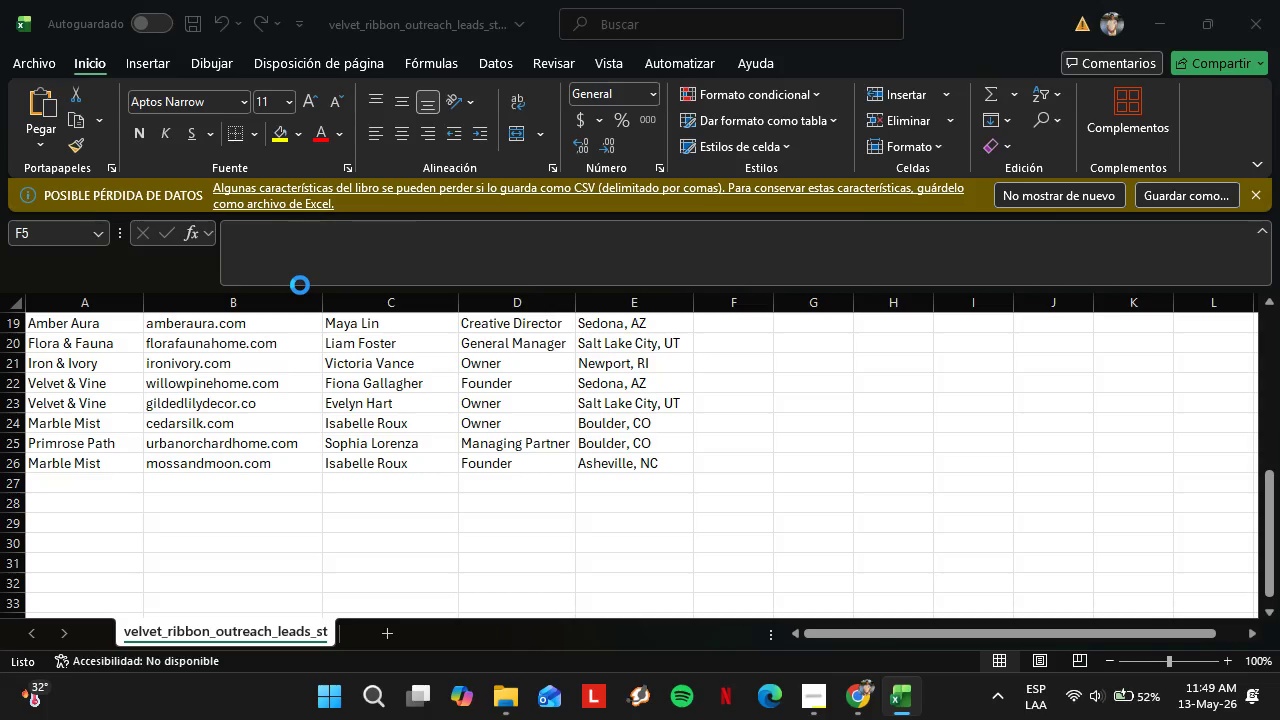 
wait(9.22)
 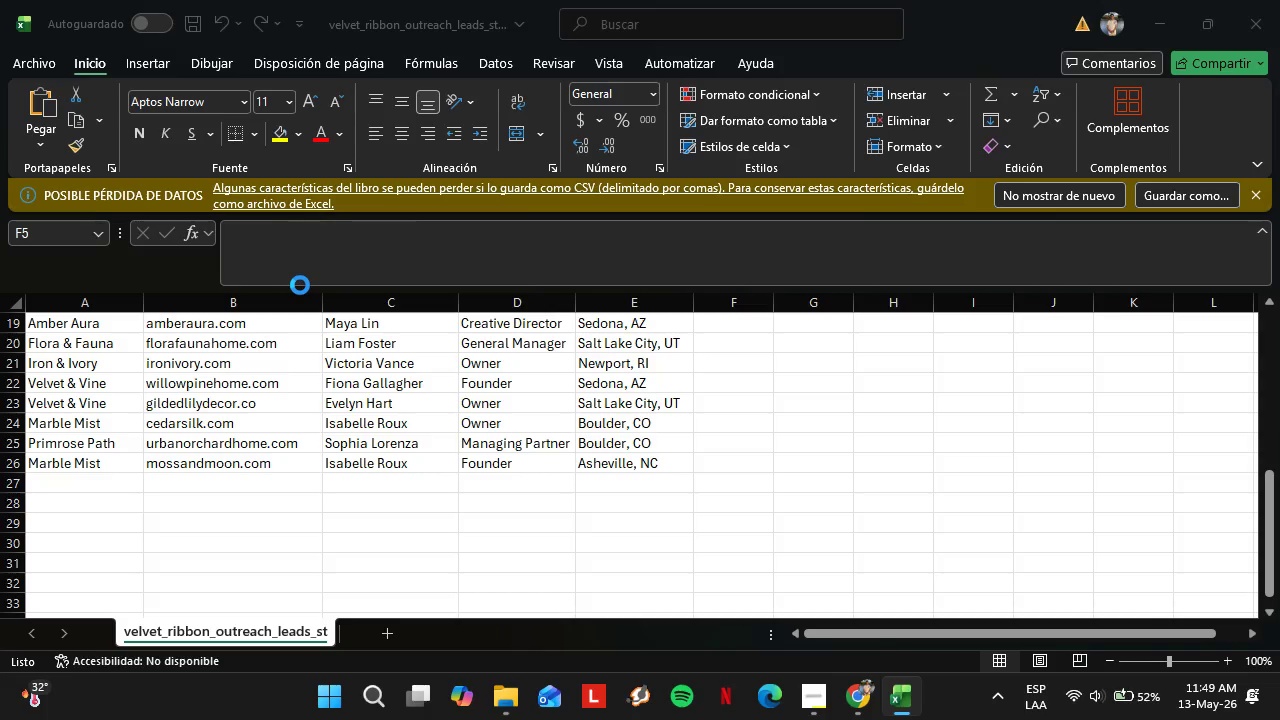 
left_click_drag(start_coordinate=[954, 628], to_coordinate=[810, 610])
 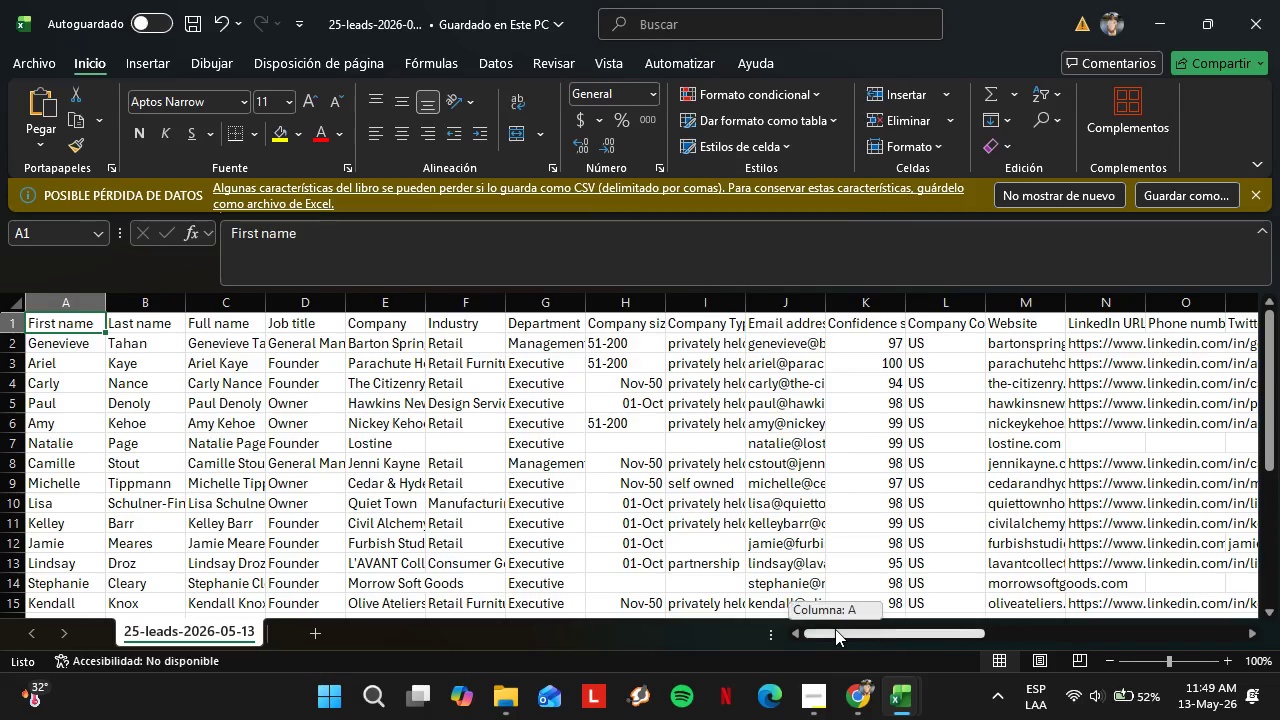 
left_click_drag(start_coordinate=[835, 629], to_coordinate=[789, 607])
 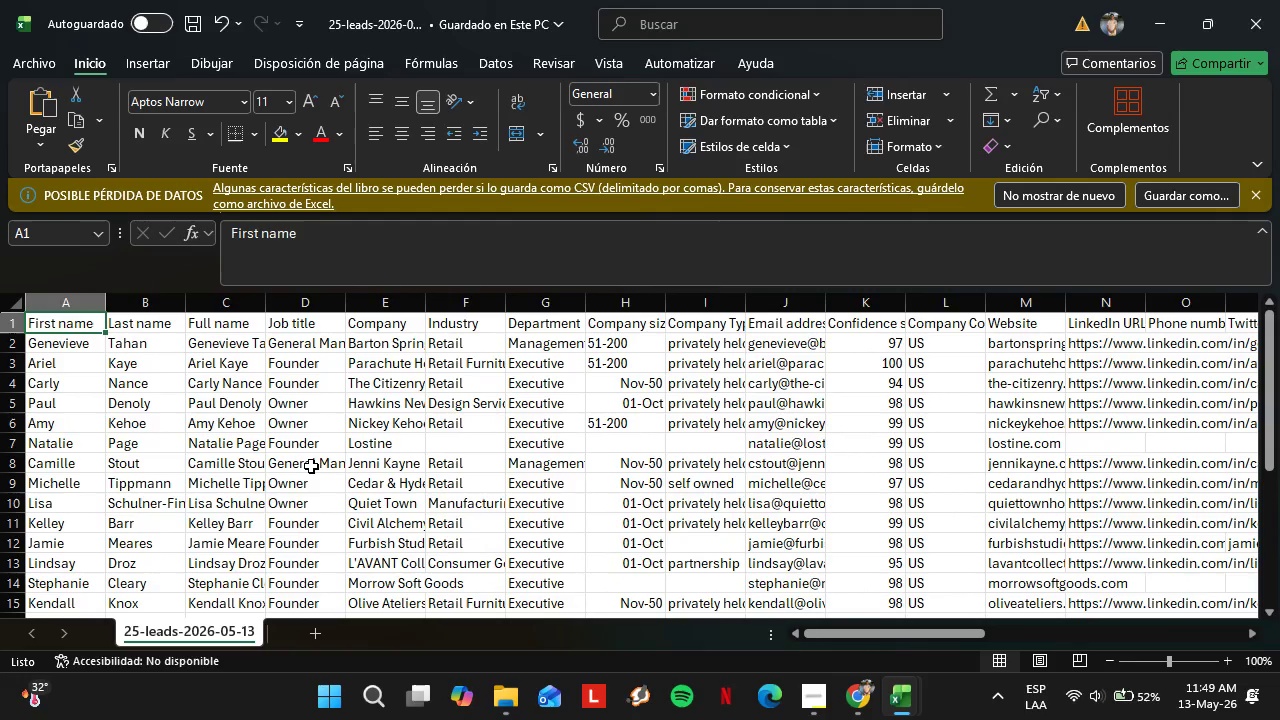 
scroll: coordinate [339, 490], scroll_direction: down, amount: 6.0
 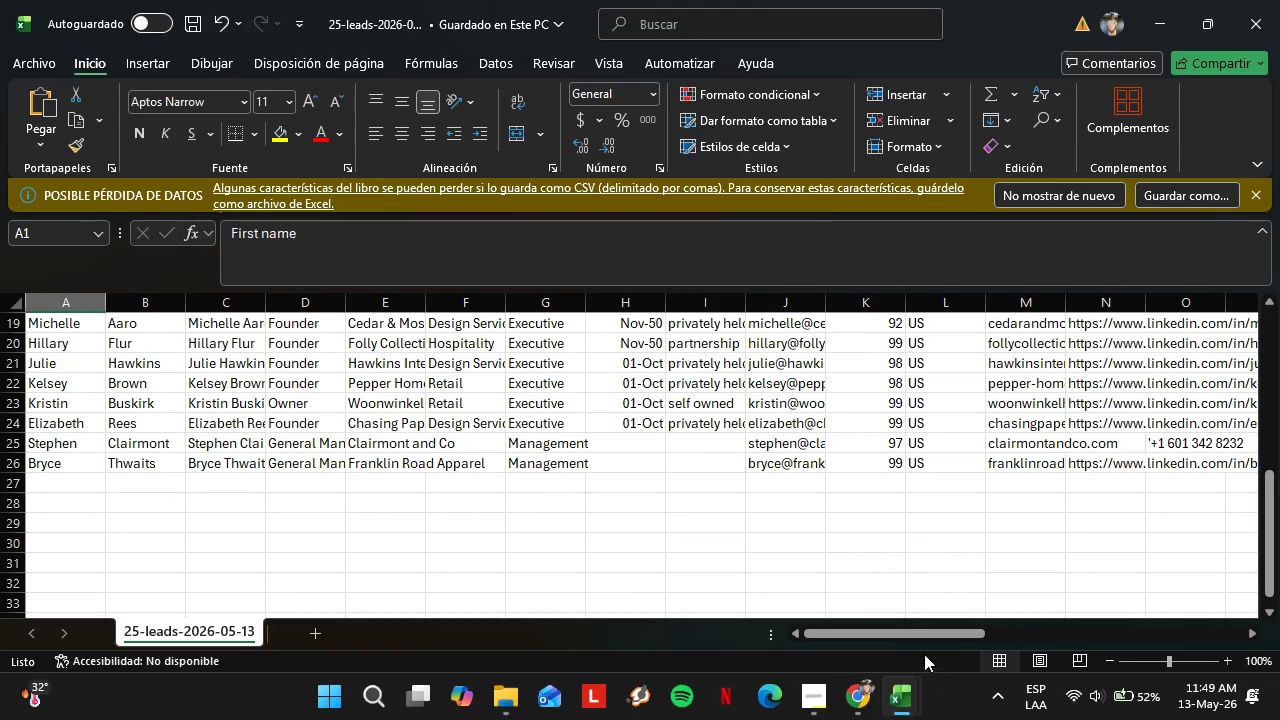 
left_click_drag(start_coordinate=[892, 635], to_coordinate=[1279, 645])
 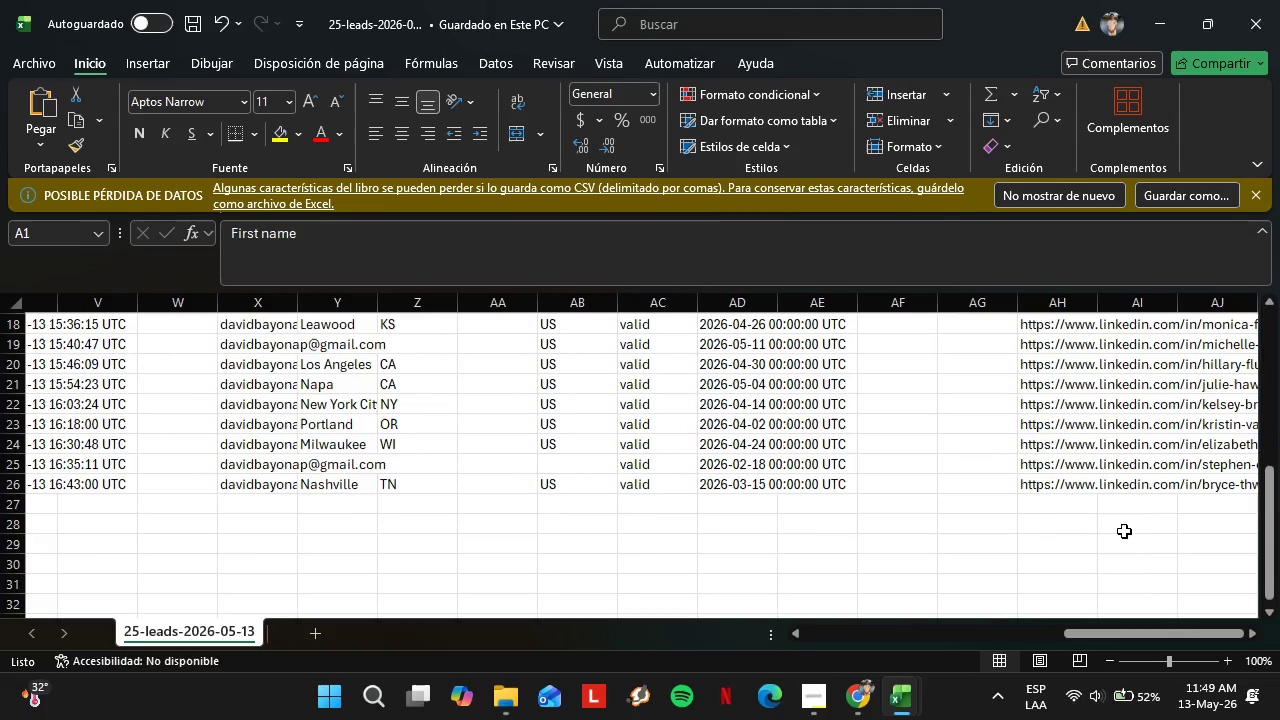 
scroll: coordinate [1122, 533], scroll_direction: up, amount: 10.0
 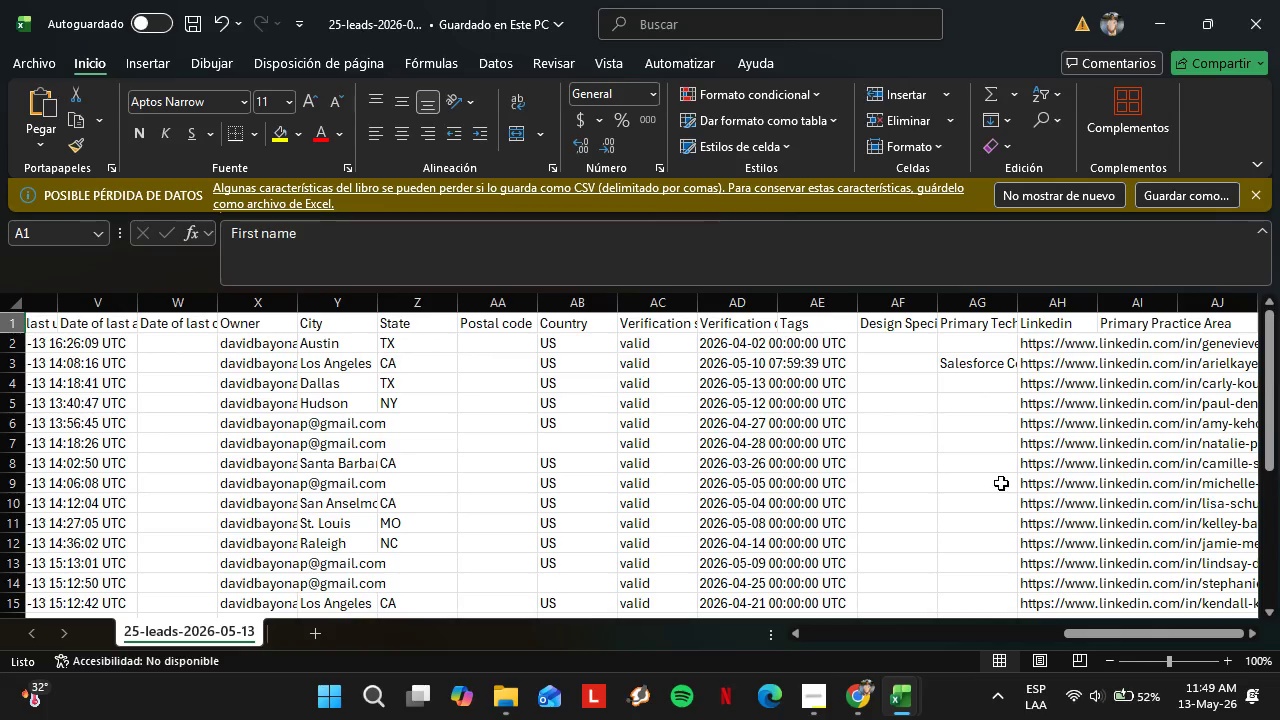 
scroll: coordinate [1001, 483], scroll_direction: down, amount: 1.0
 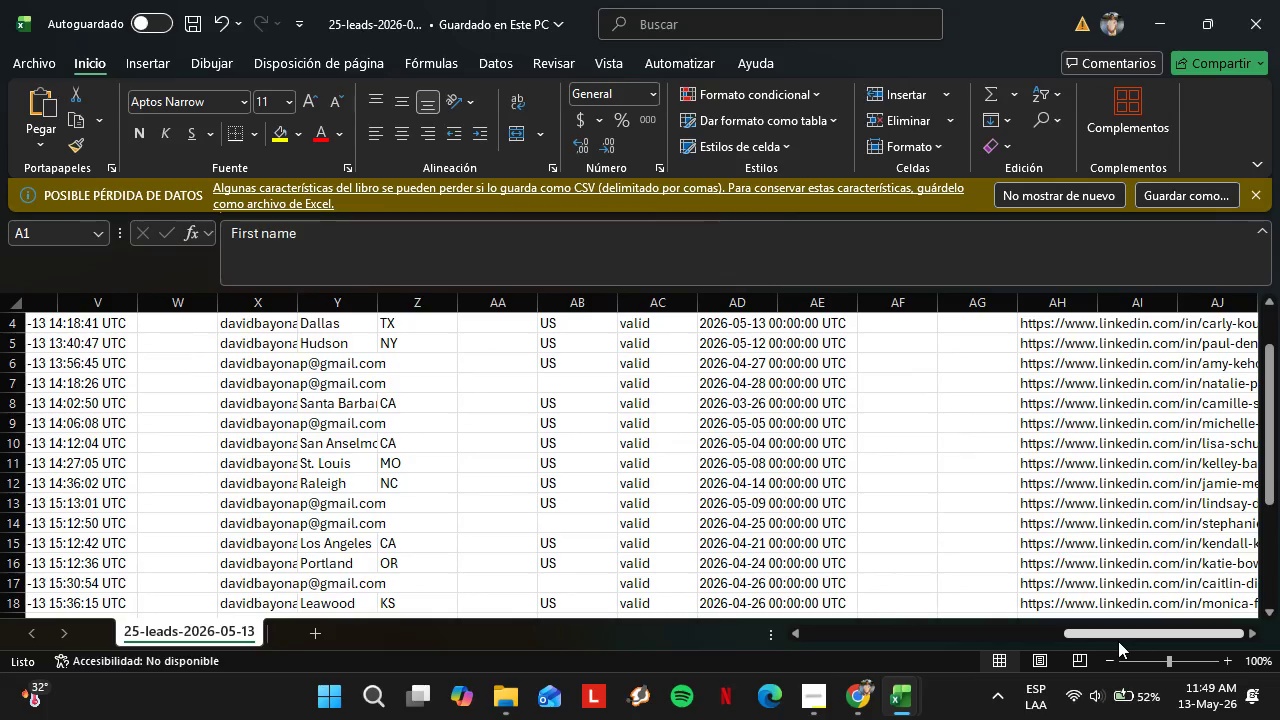 
left_click_drag(start_coordinate=[1118, 641], to_coordinate=[815, 642])
 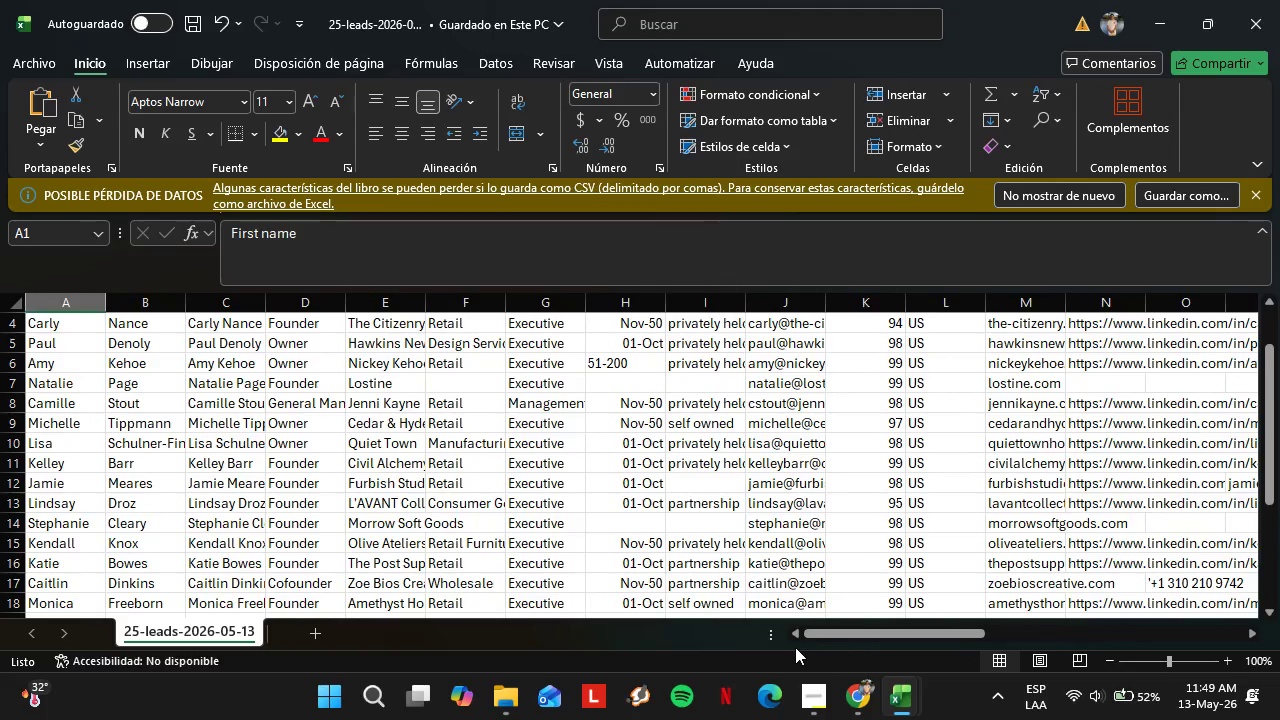 
wait(7.38)
 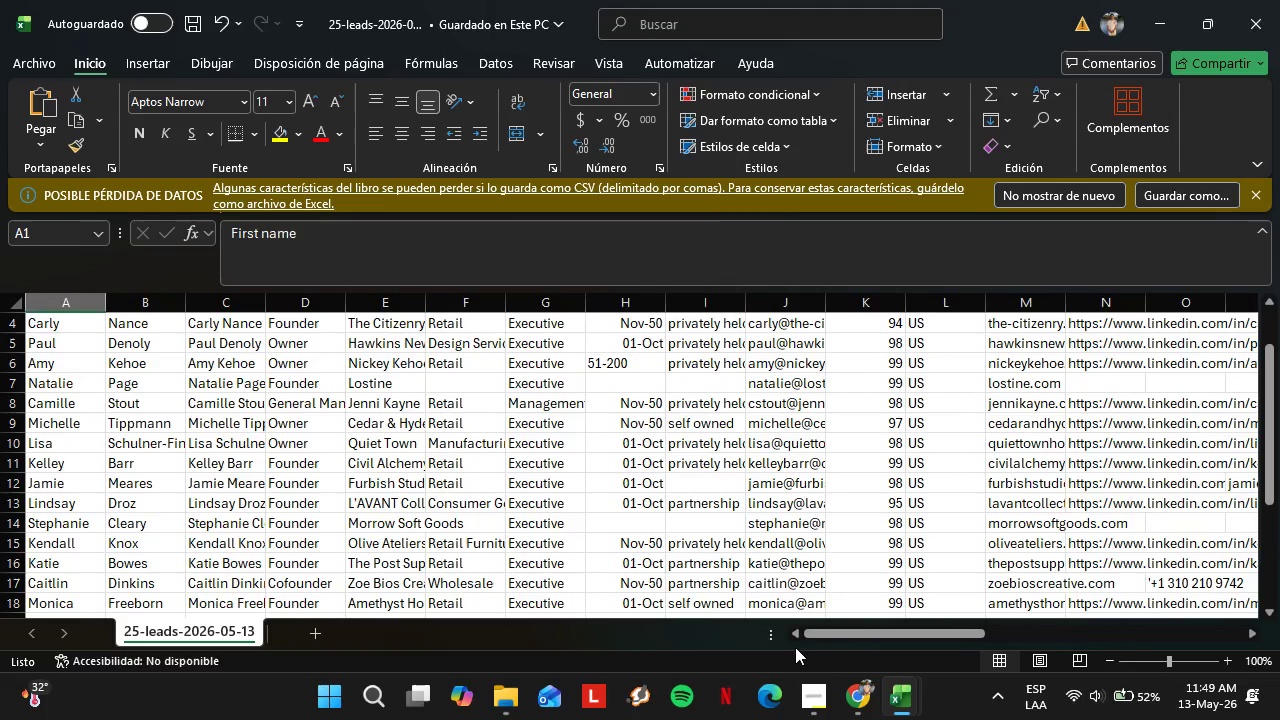 
scroll: coordinate [856, 594], scroll_direction: up, amount: 10.0
 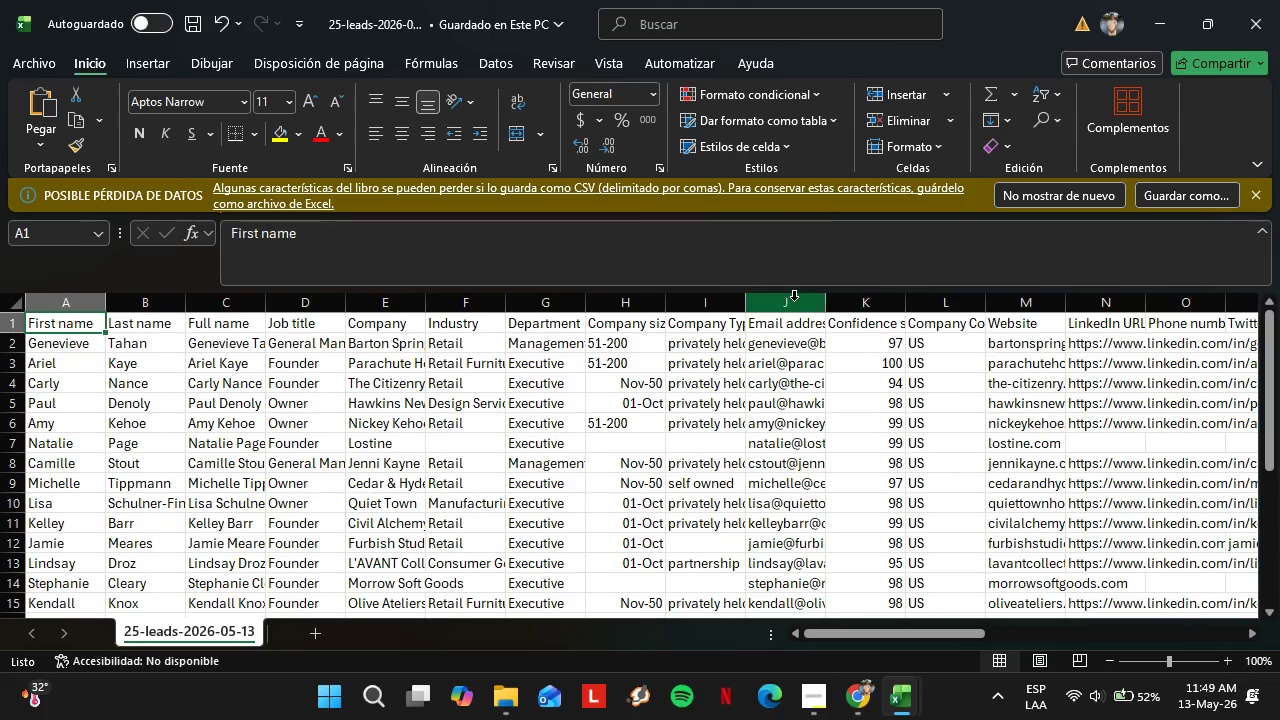 
left_click([795, 301])
 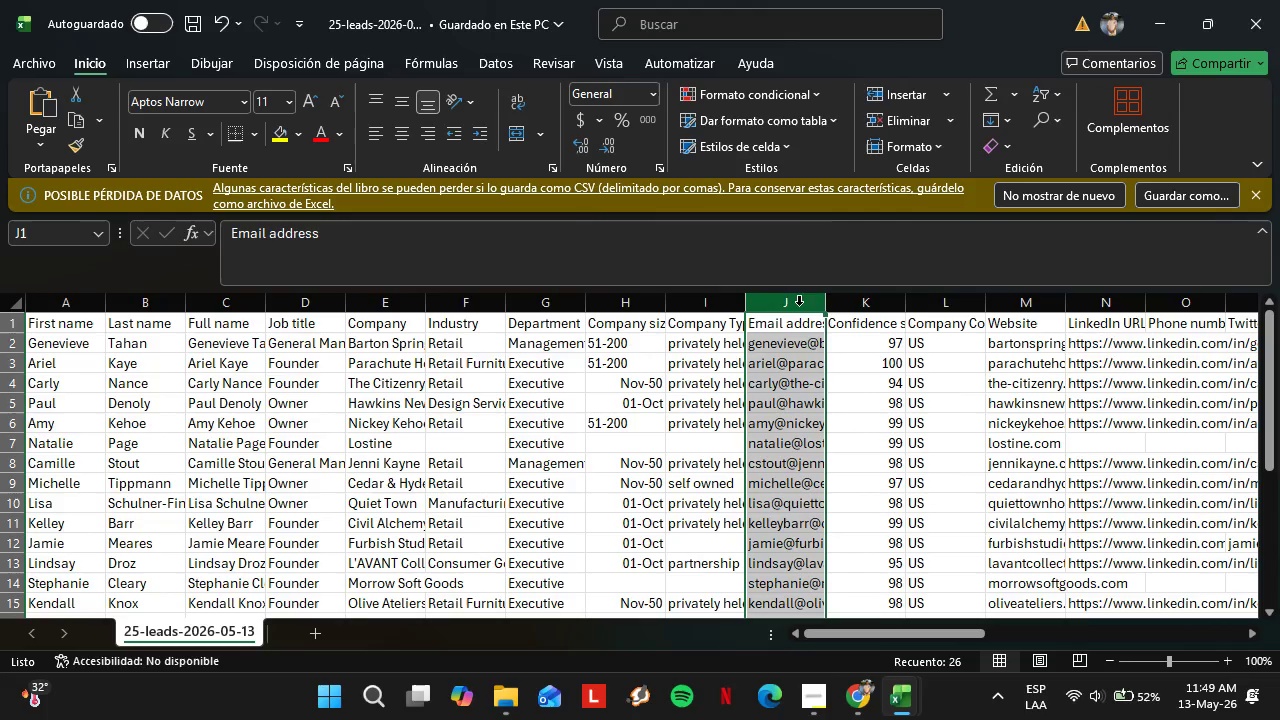 
key(Control+C)
 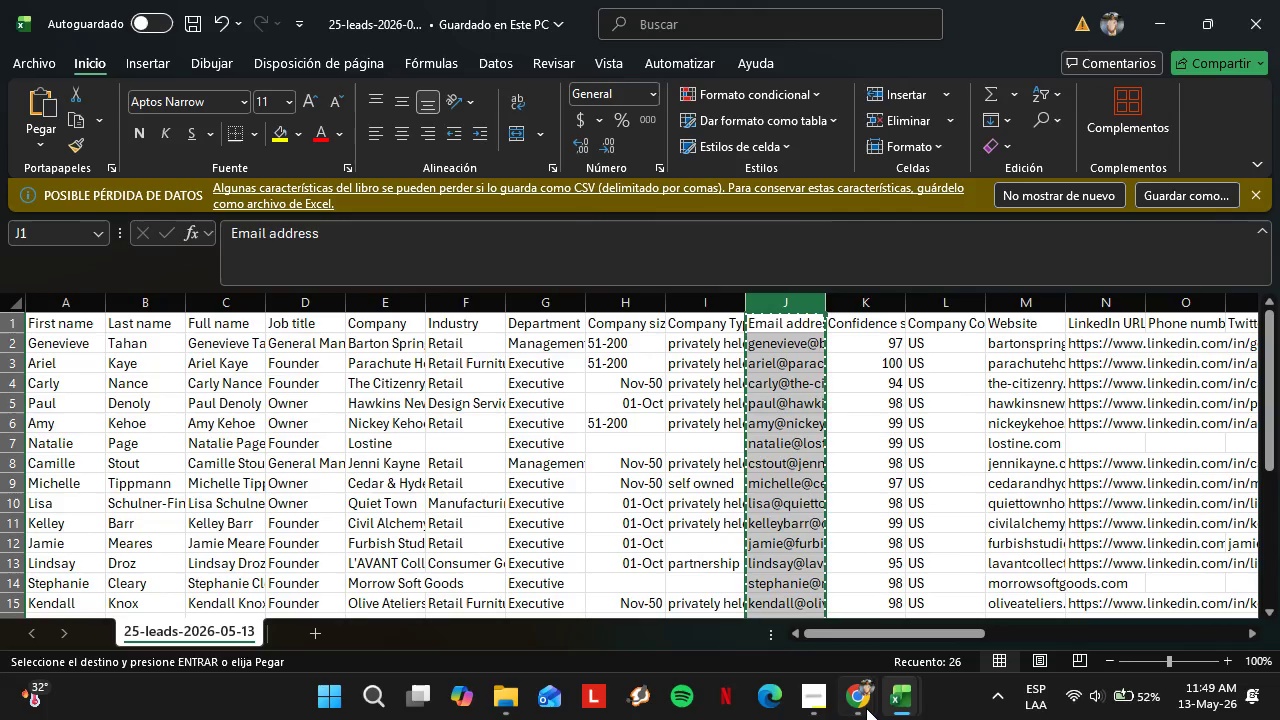 
left_click([866, 708])
 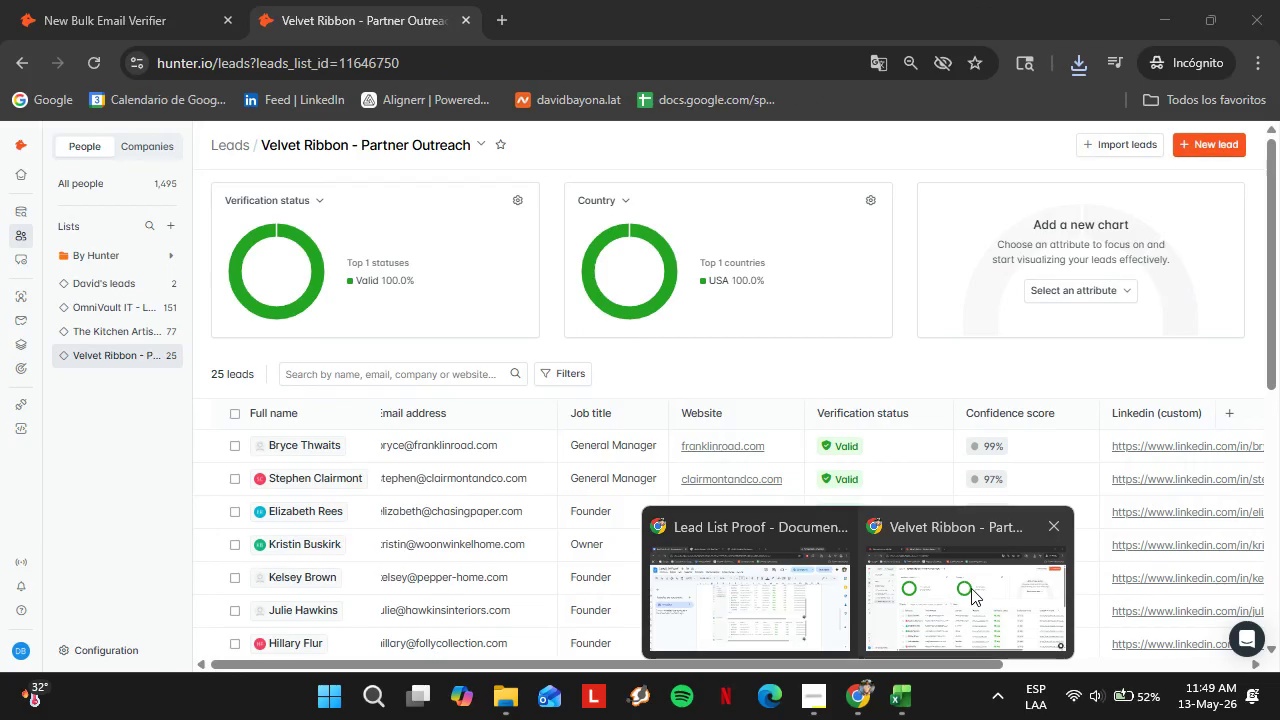 
double_click([158, 0])
 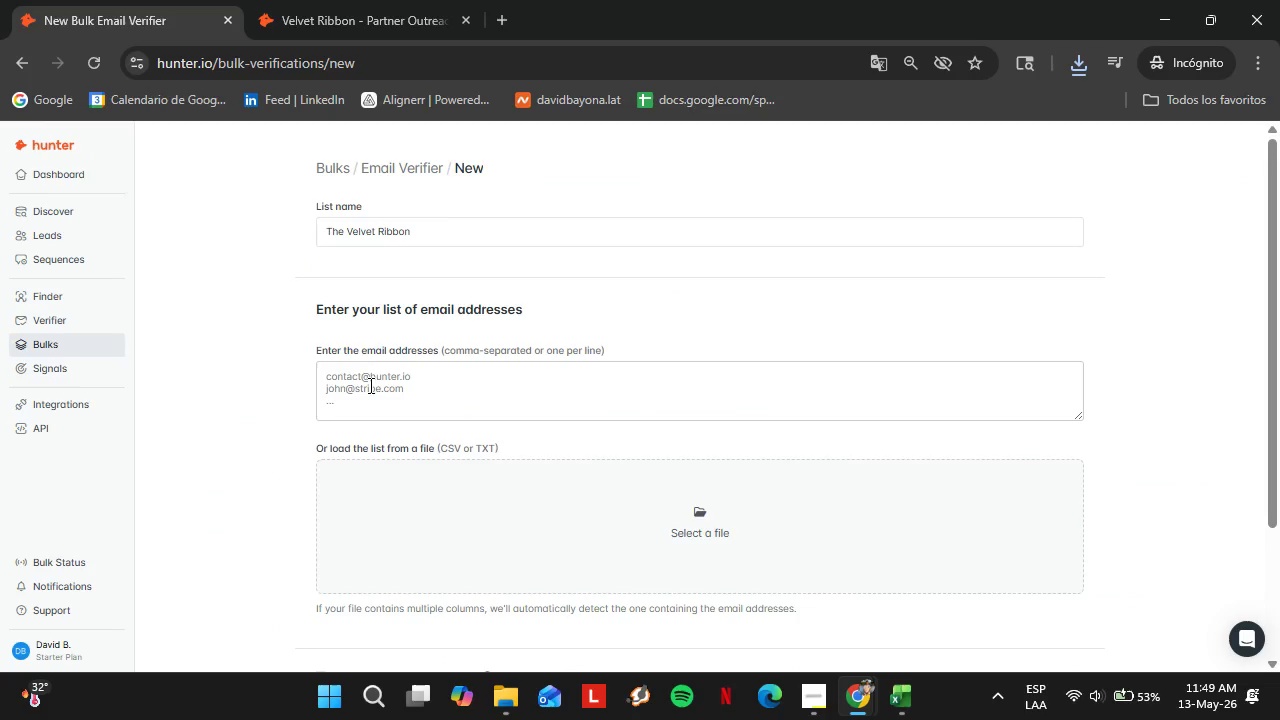 
left_click([369, 383])
 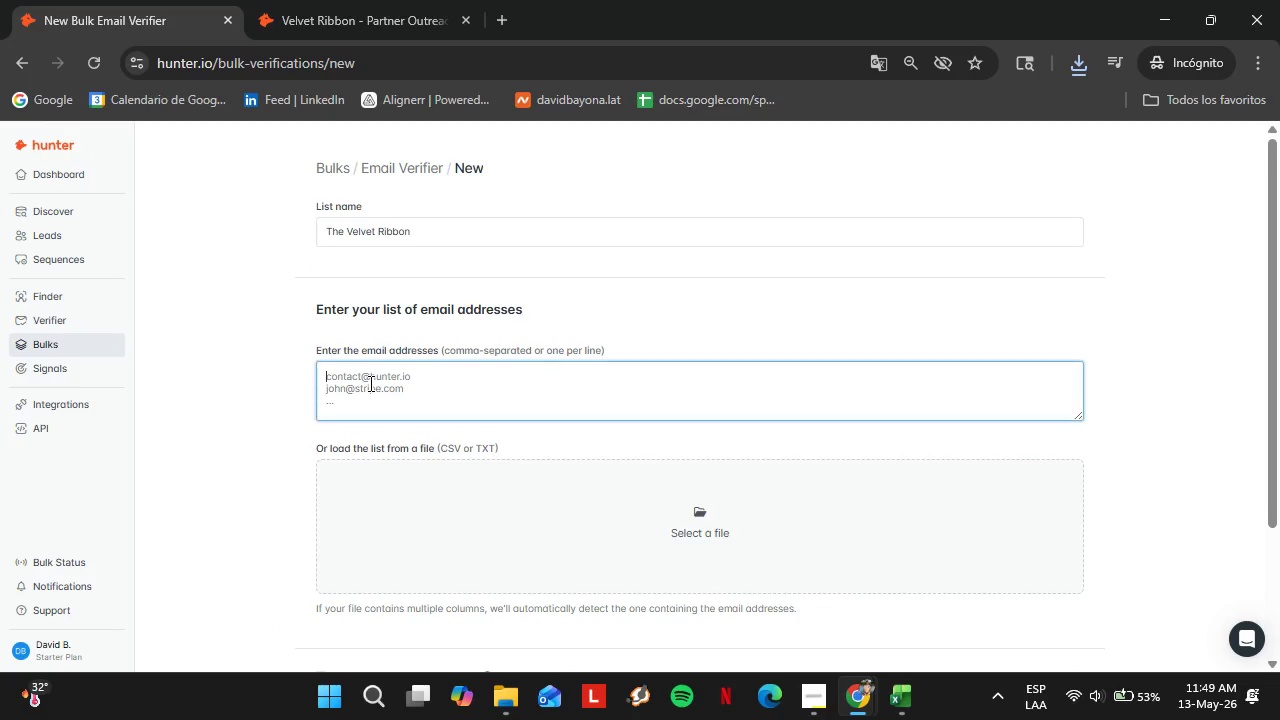 
key(Control+V)
 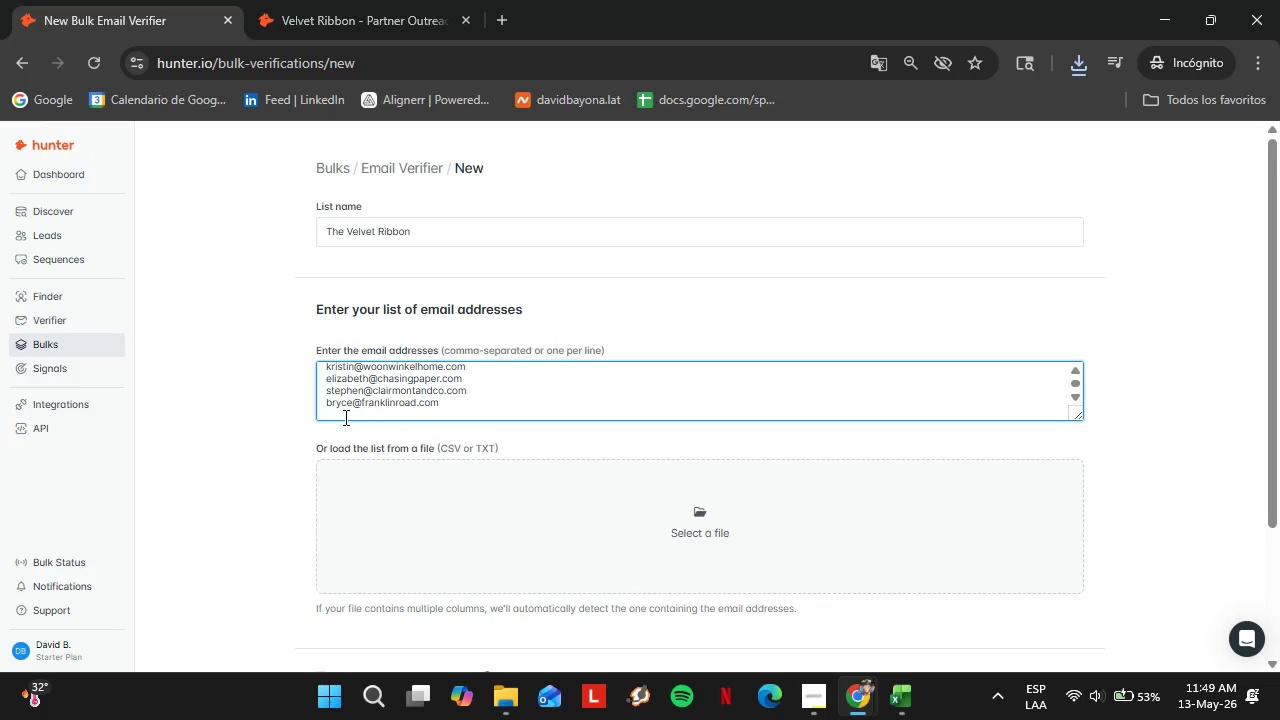 
key(Backspace)
 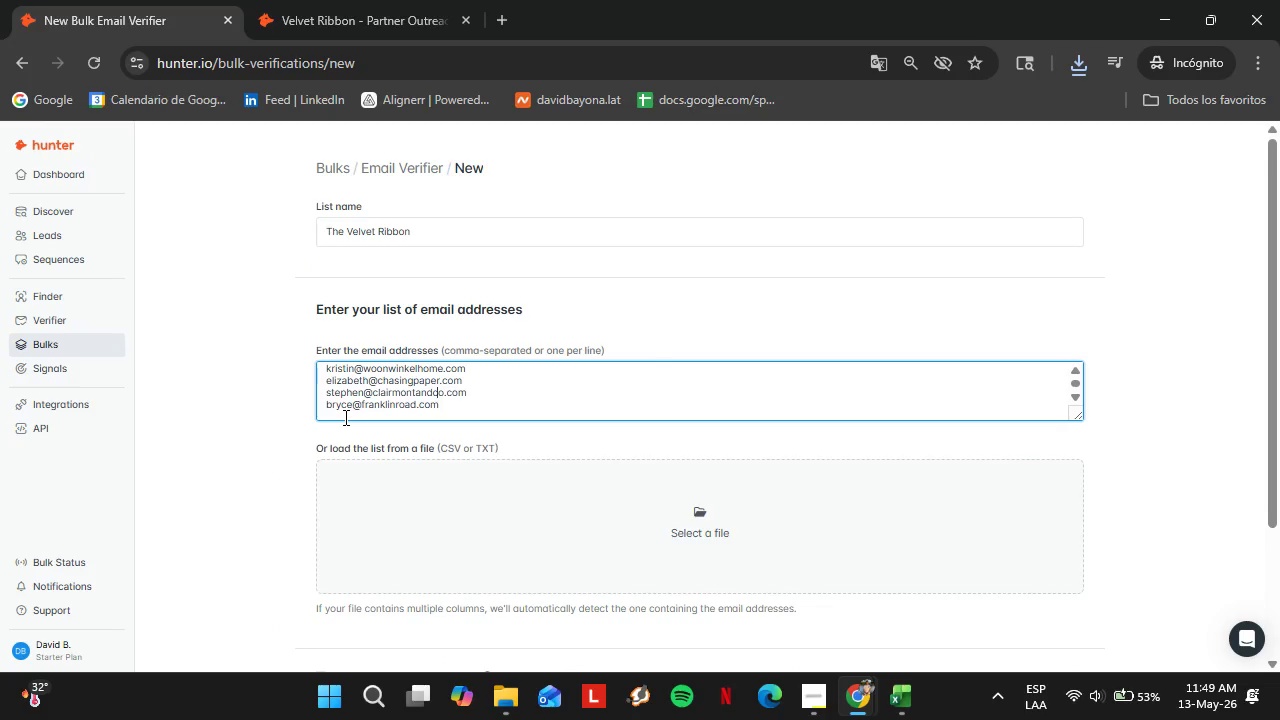 
hold_key(key=ArrowUp, duration=1.5)
 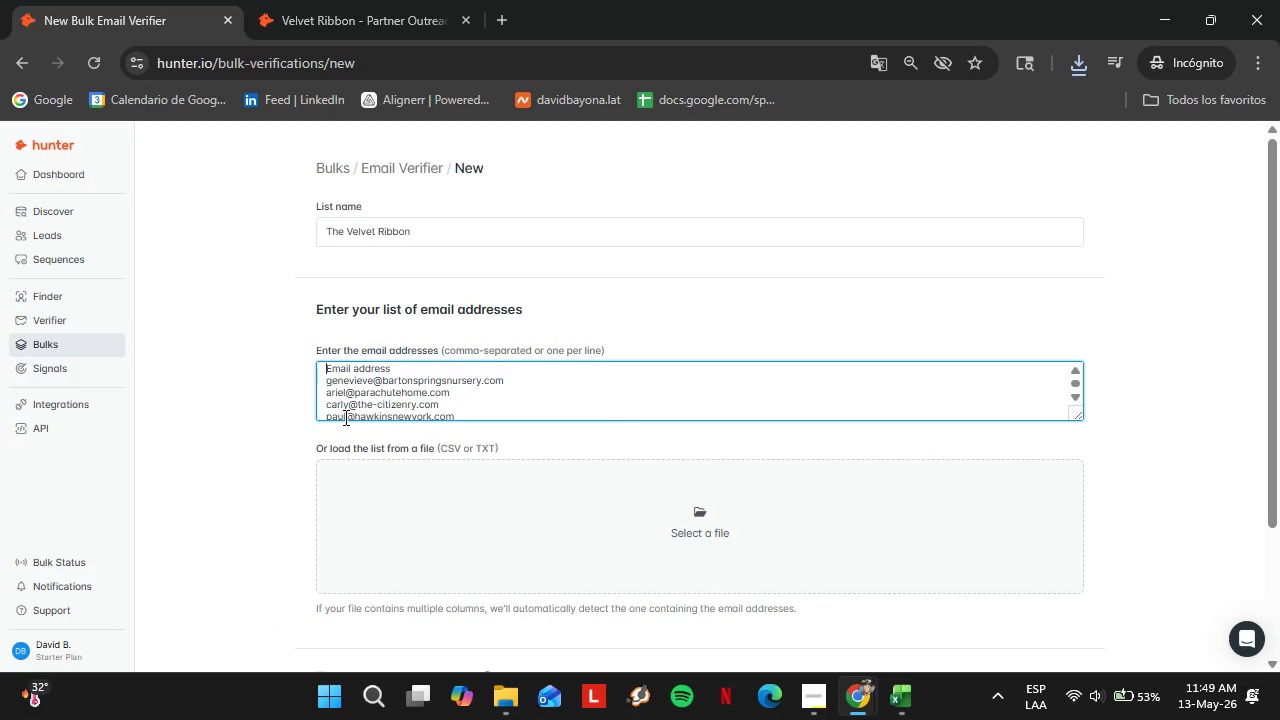 
key(ArrowUp)
 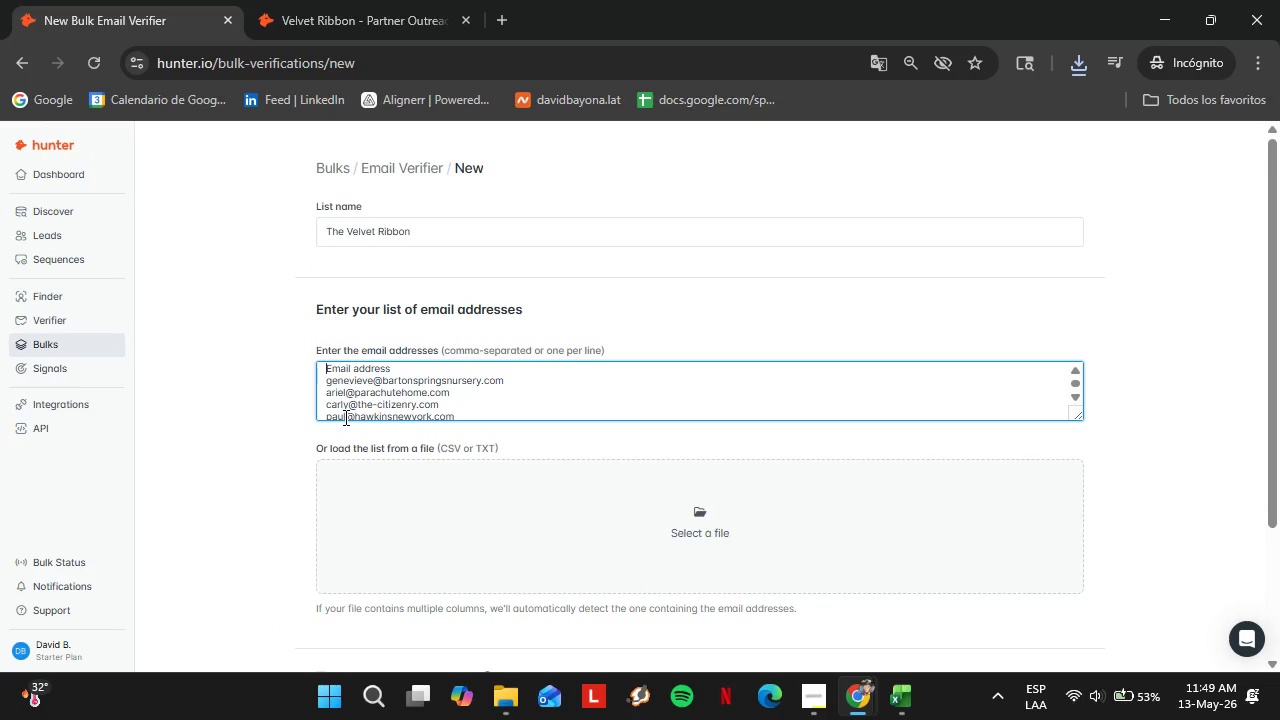 
key(ArrowUp)
 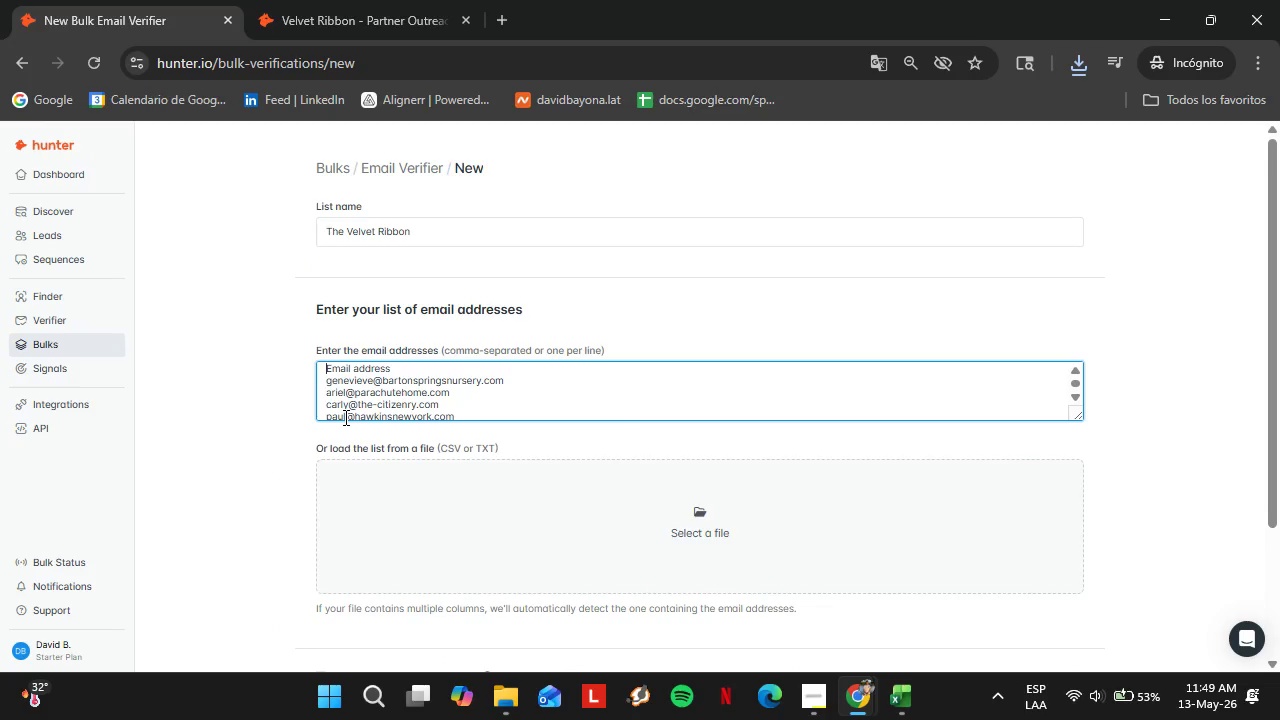 
key(ArrowUp)
 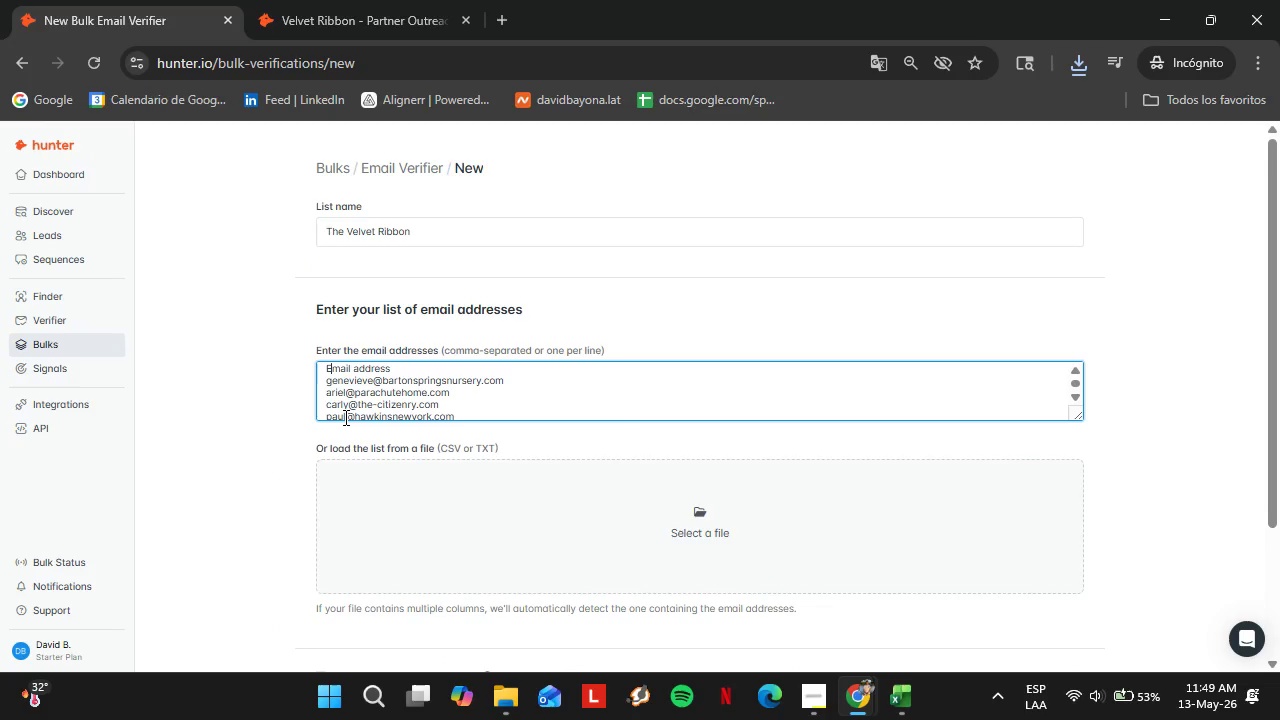 
hold_key(key=ArrowRight, duration=0.81)
 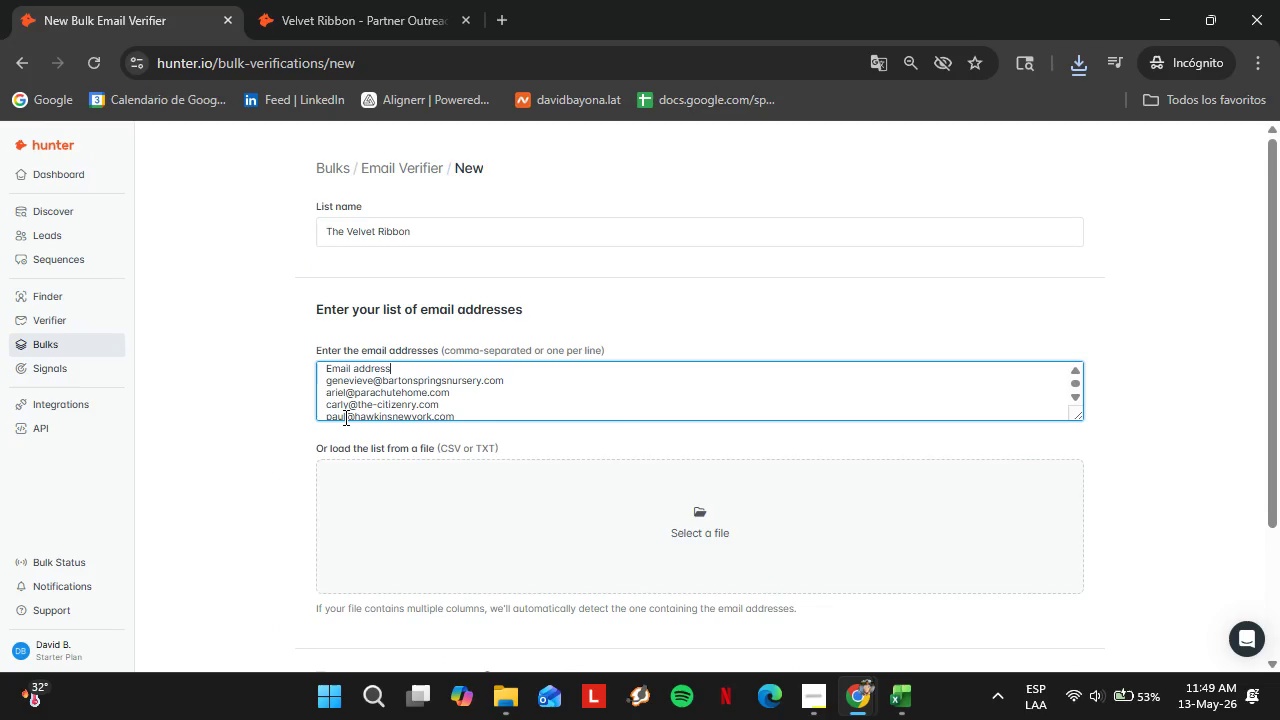 
key(ArrowRight)
 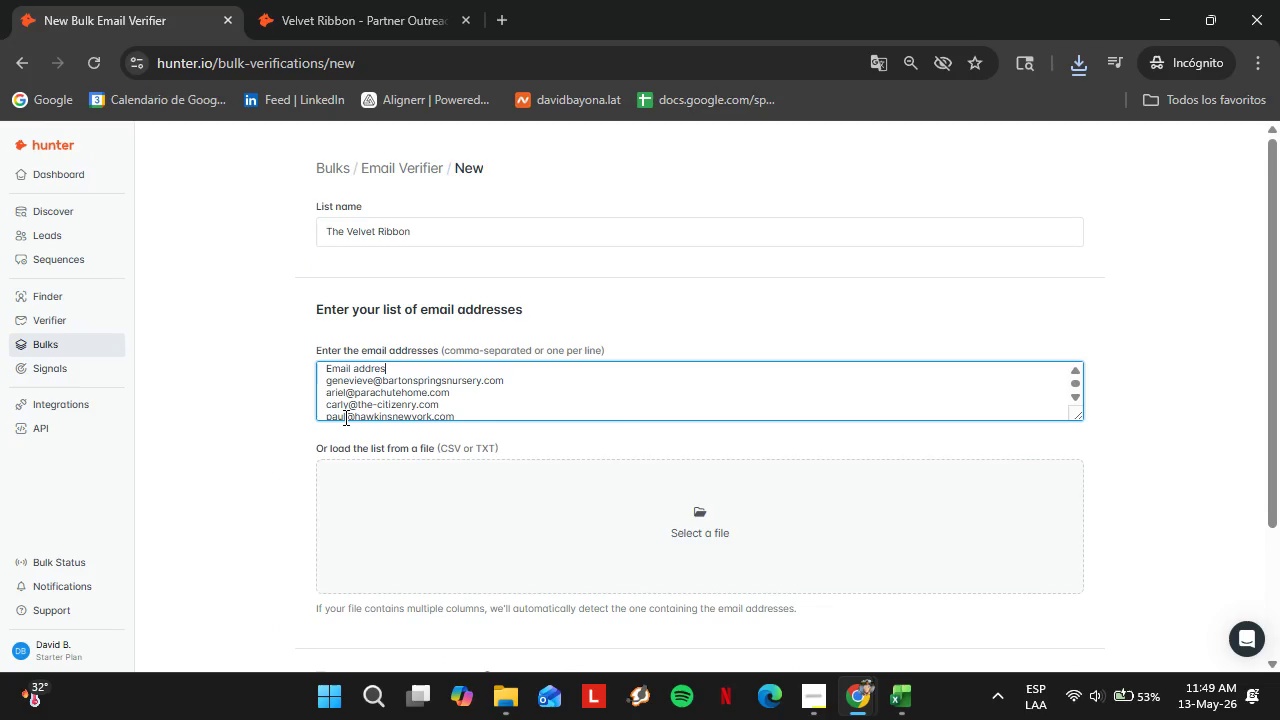 
hold_key(key=Backspace, duration=1.02)
 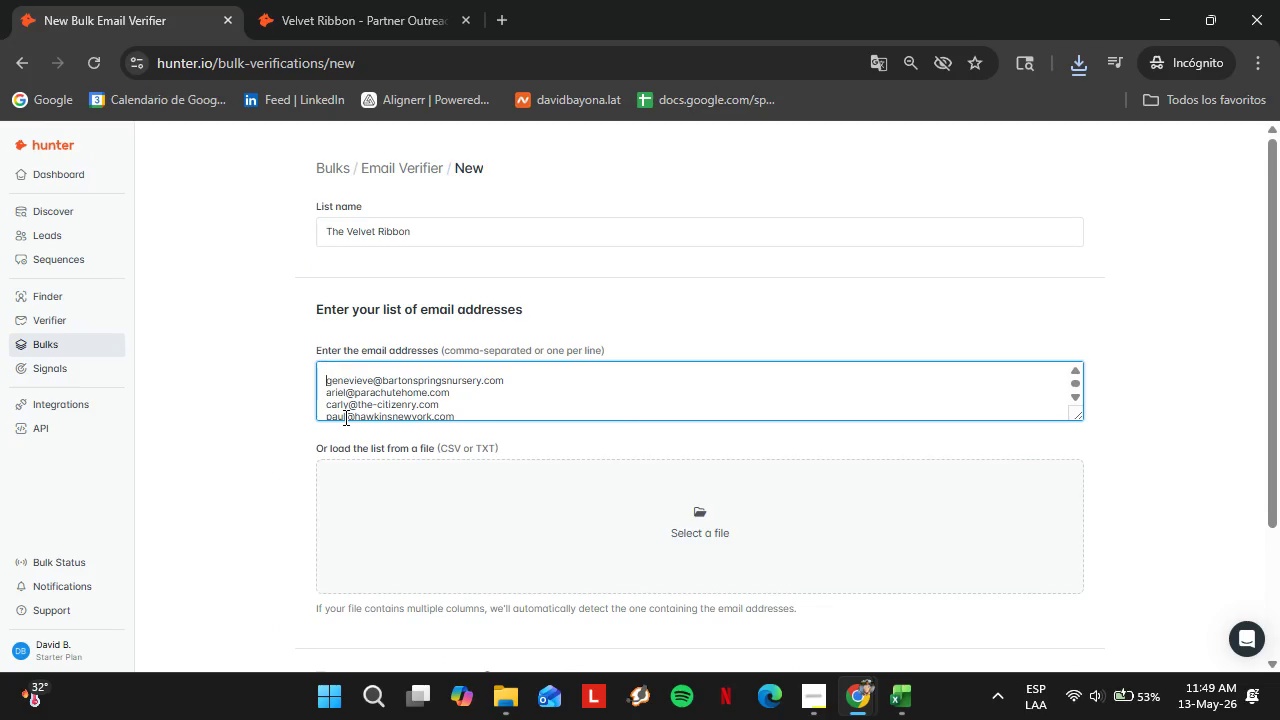 
key(ArrowDown)
 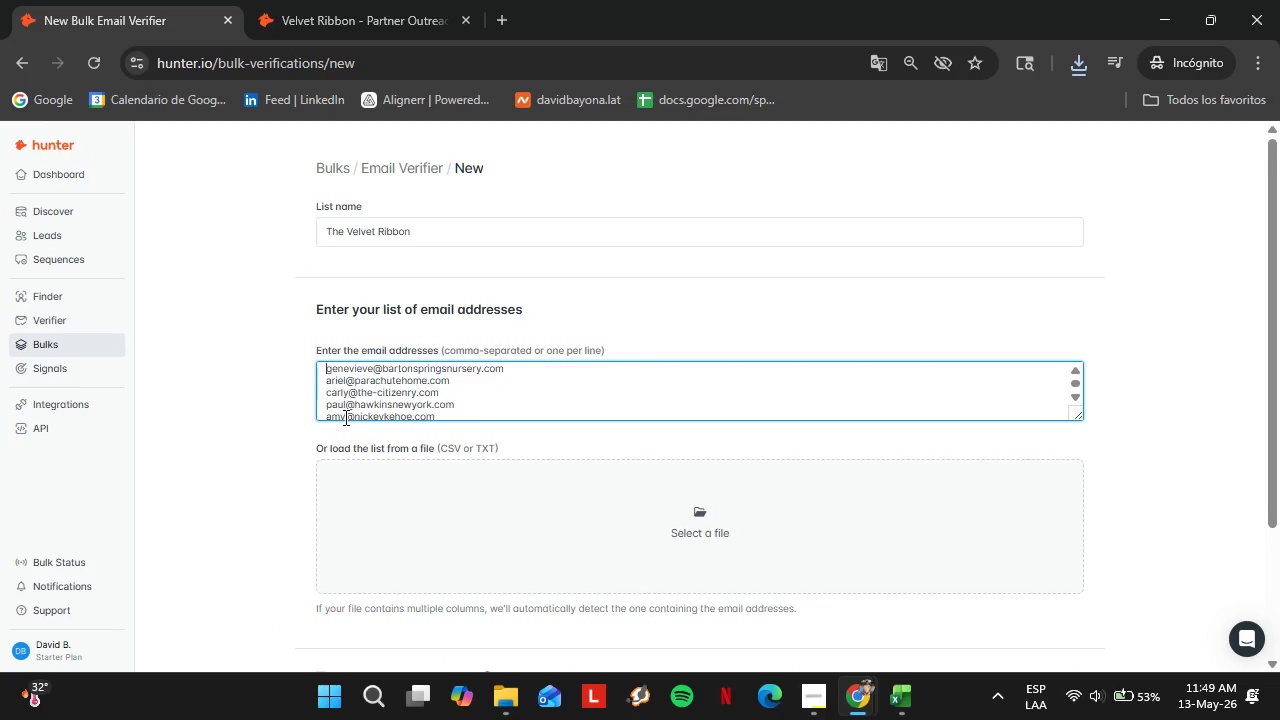 
key(Backspace)
 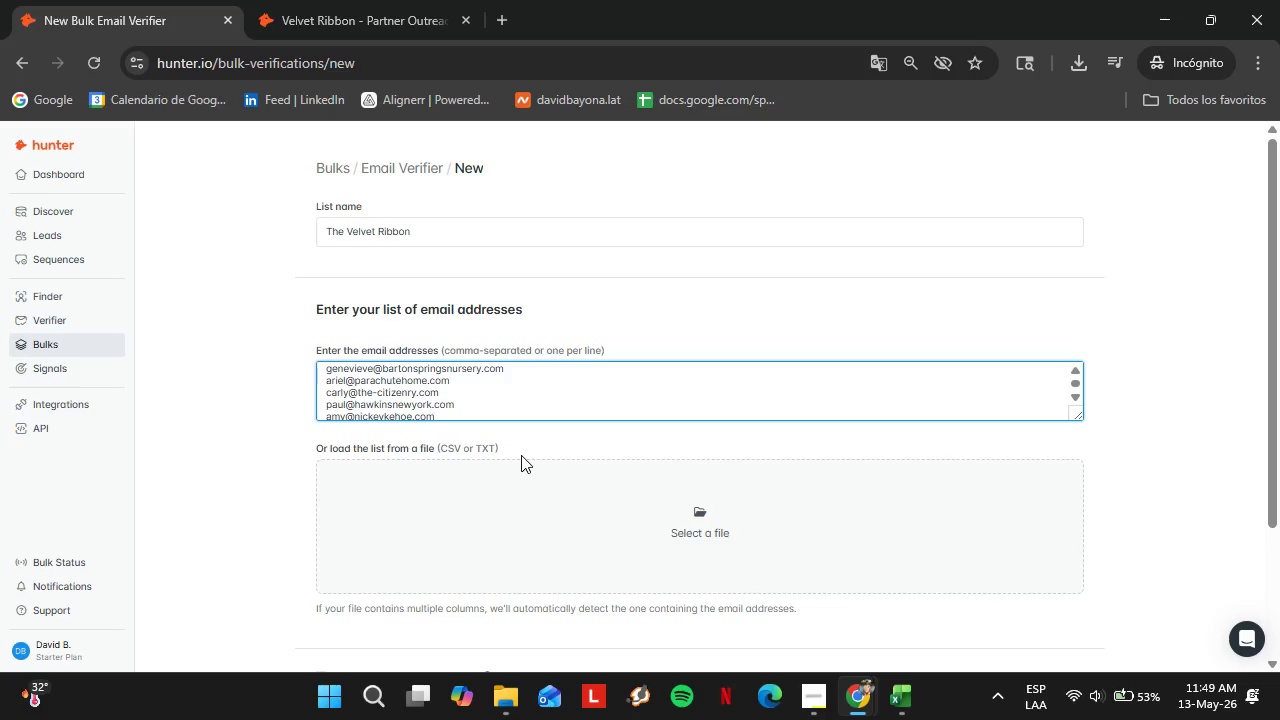 
left_click([683, 437])
 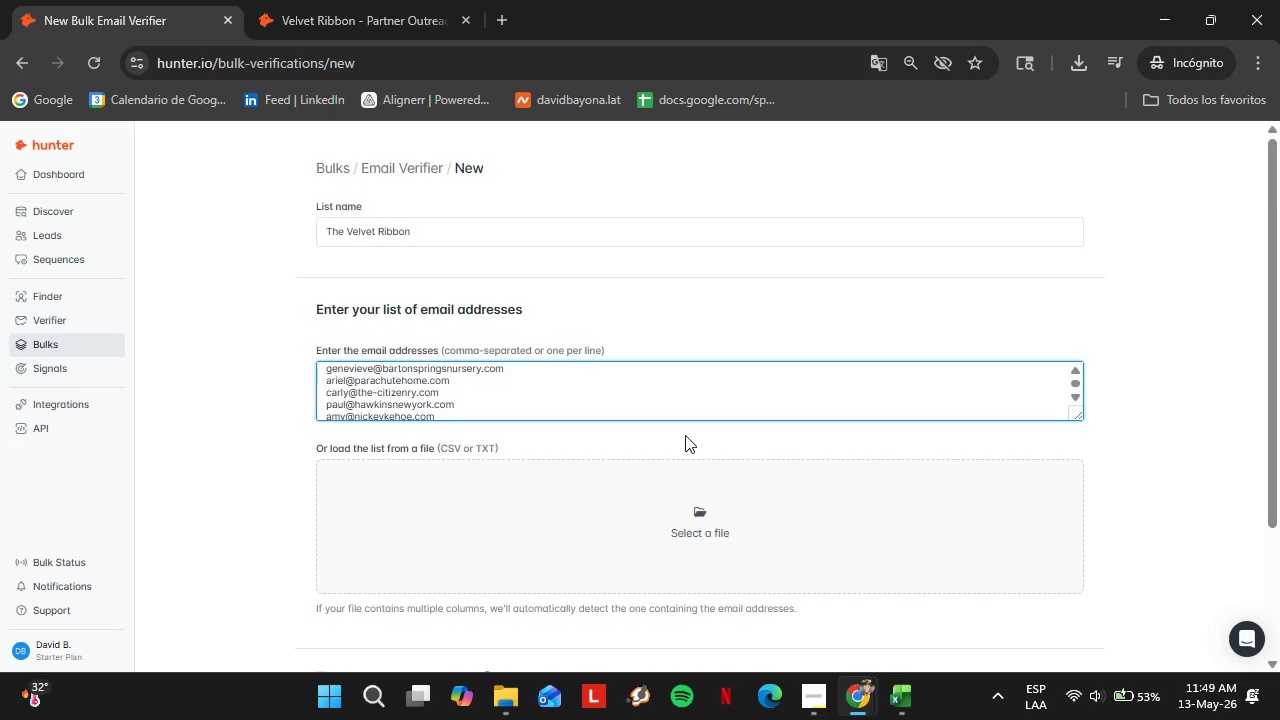 
scroll: coordinate [459, 440], scroll_direction: down, amount: 10.0
 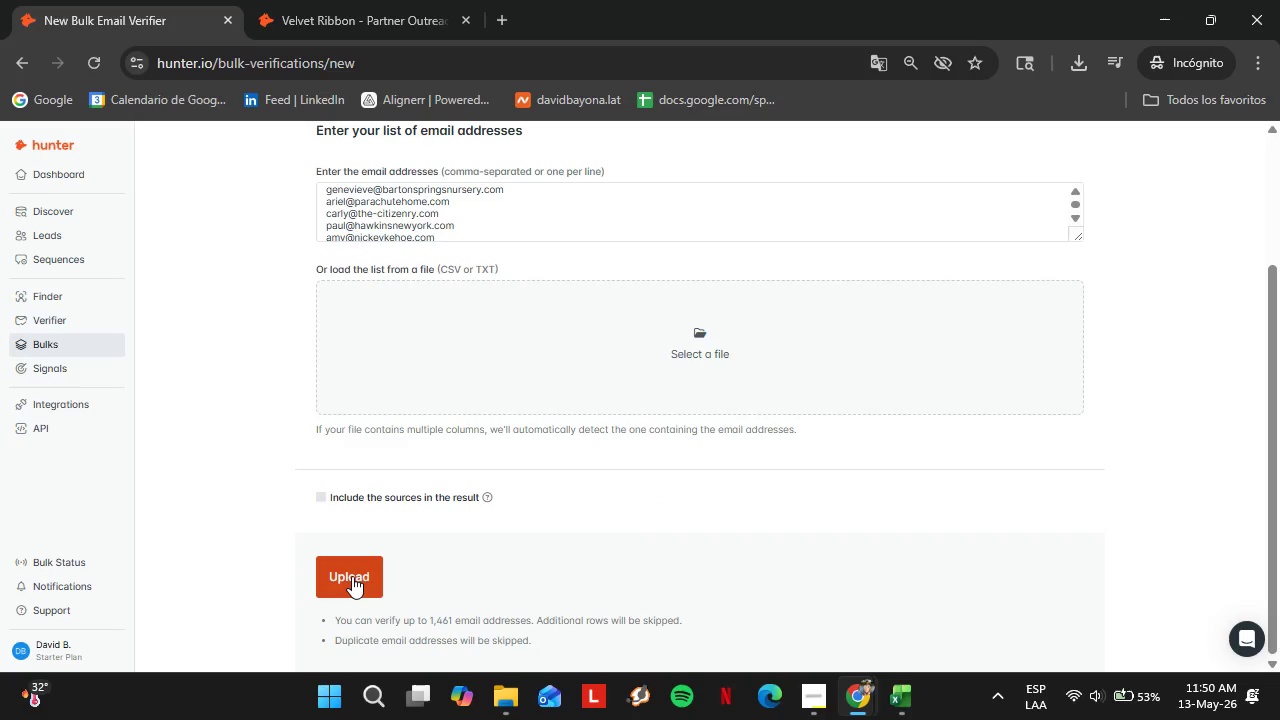 
left_click([352, 576])
 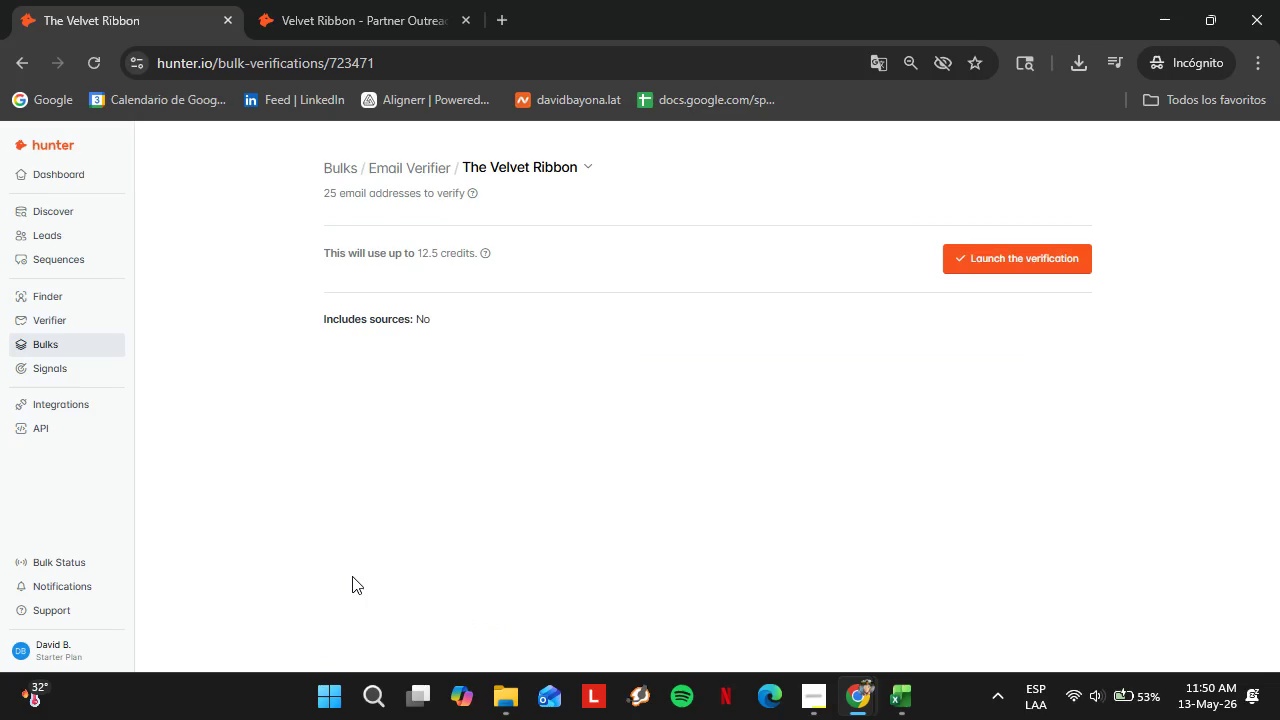 
wait(5.06)
 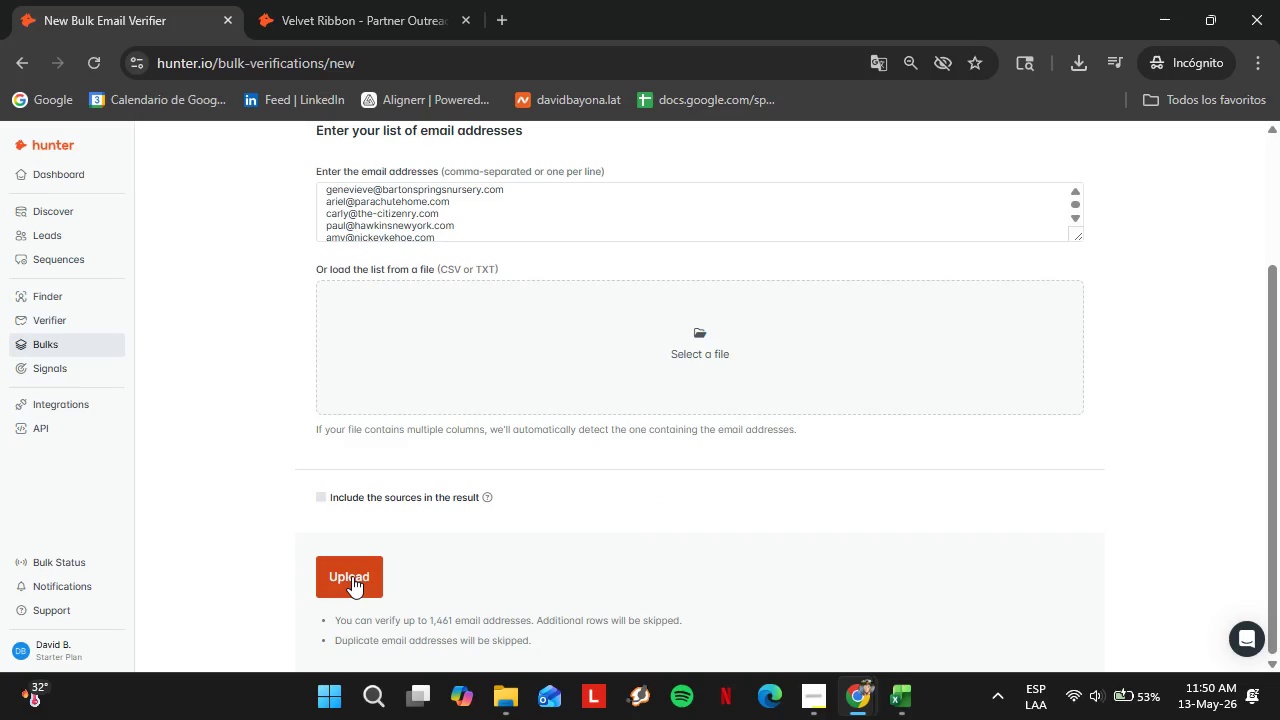 
left_click([1000, 262])
 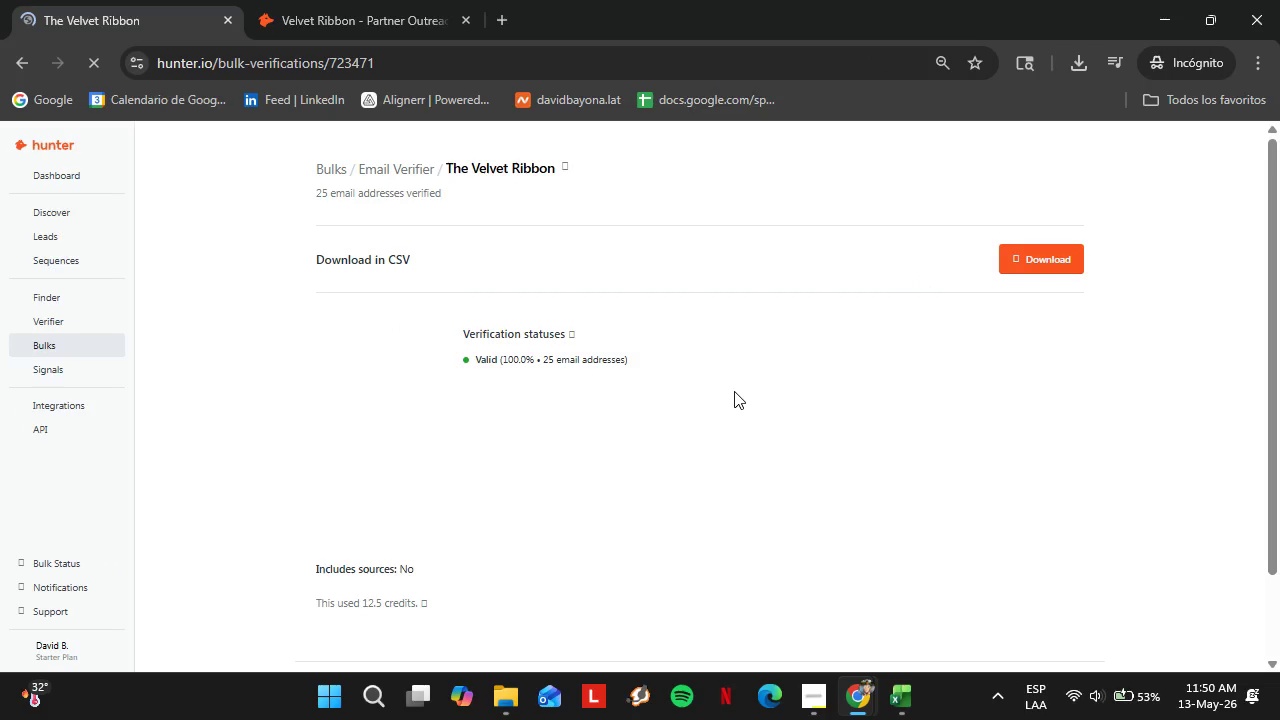 
wait(12.59)
 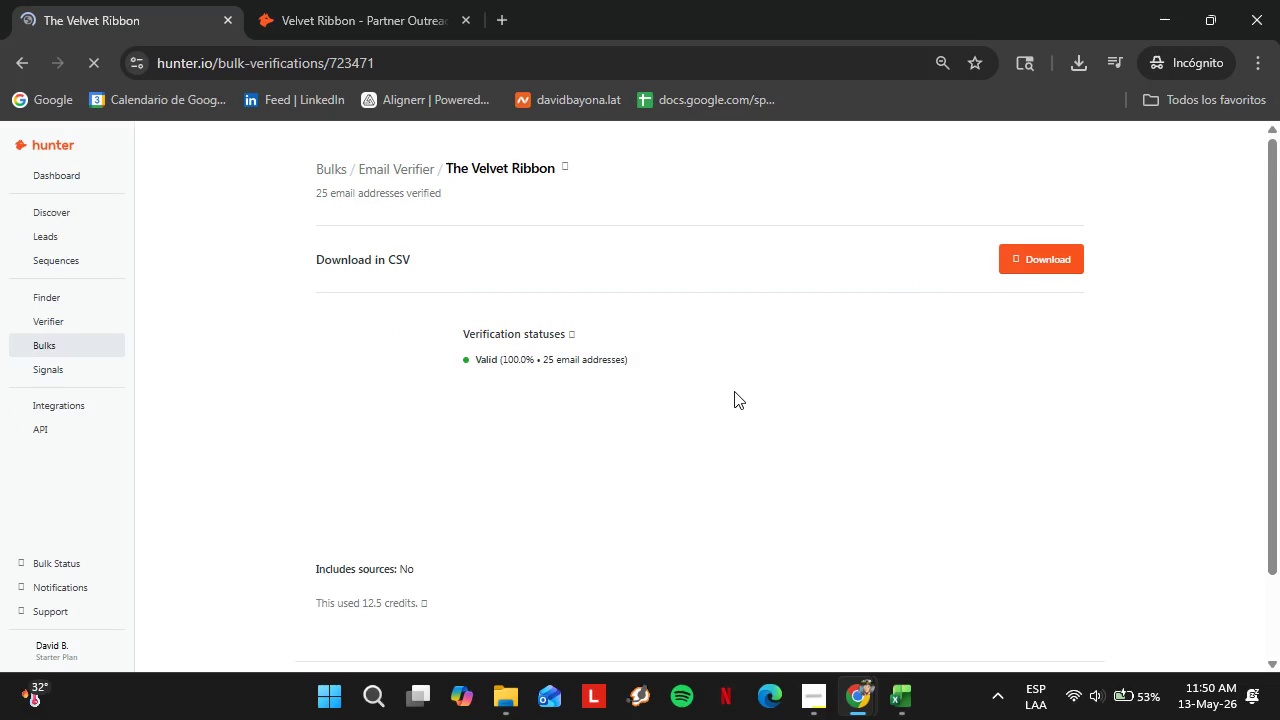 
key(PrintScreen)
 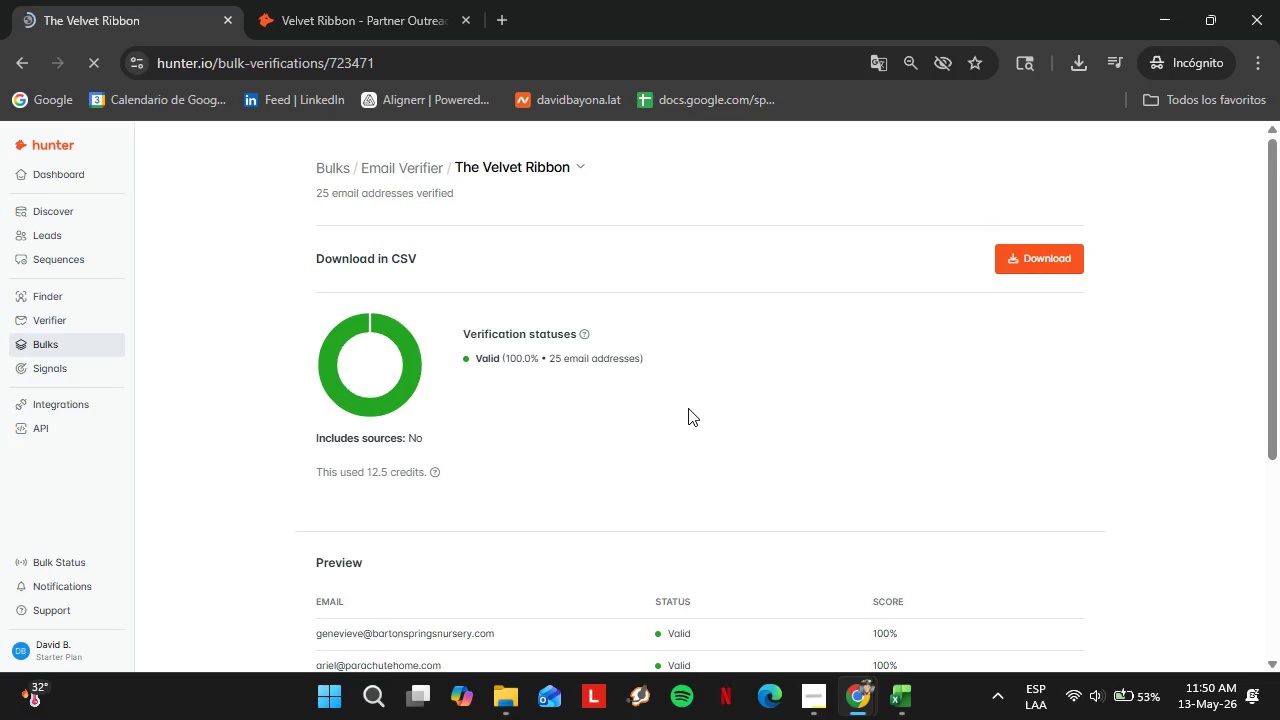 
wait(8.39)
 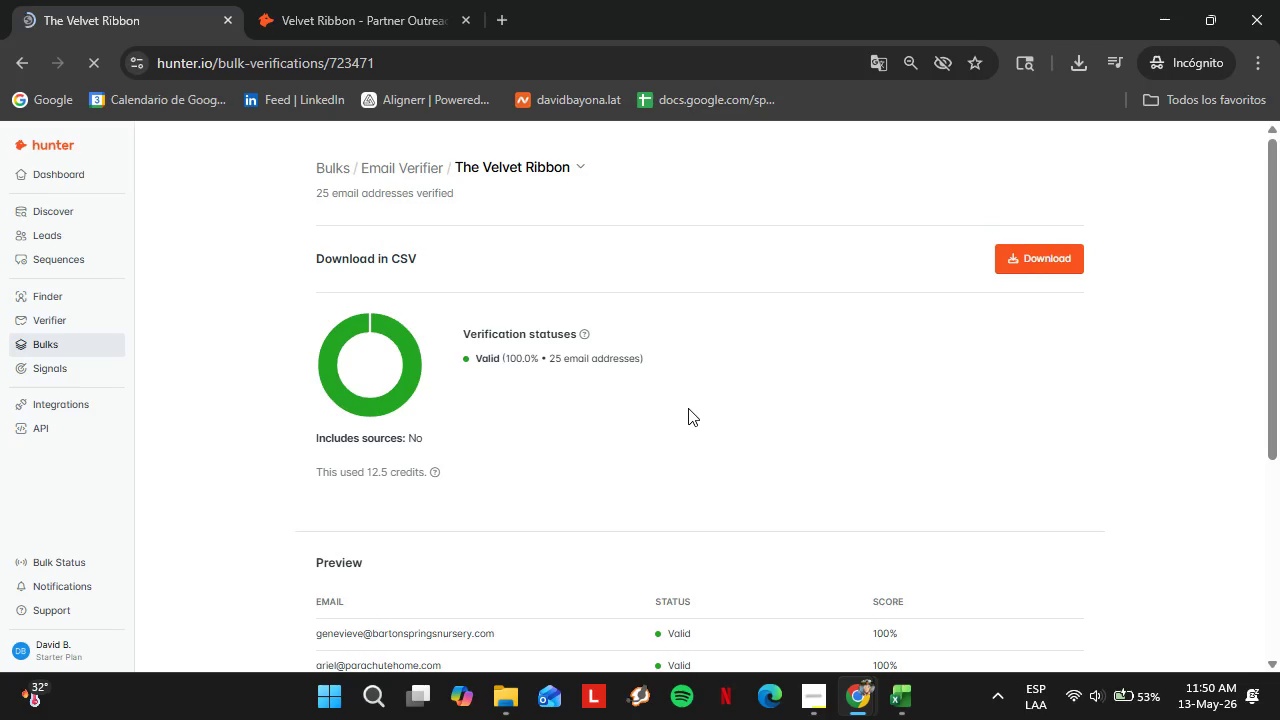 
left_click_drag(start_coordinate=[0, 120], to_coordinate=[1279, 671])
 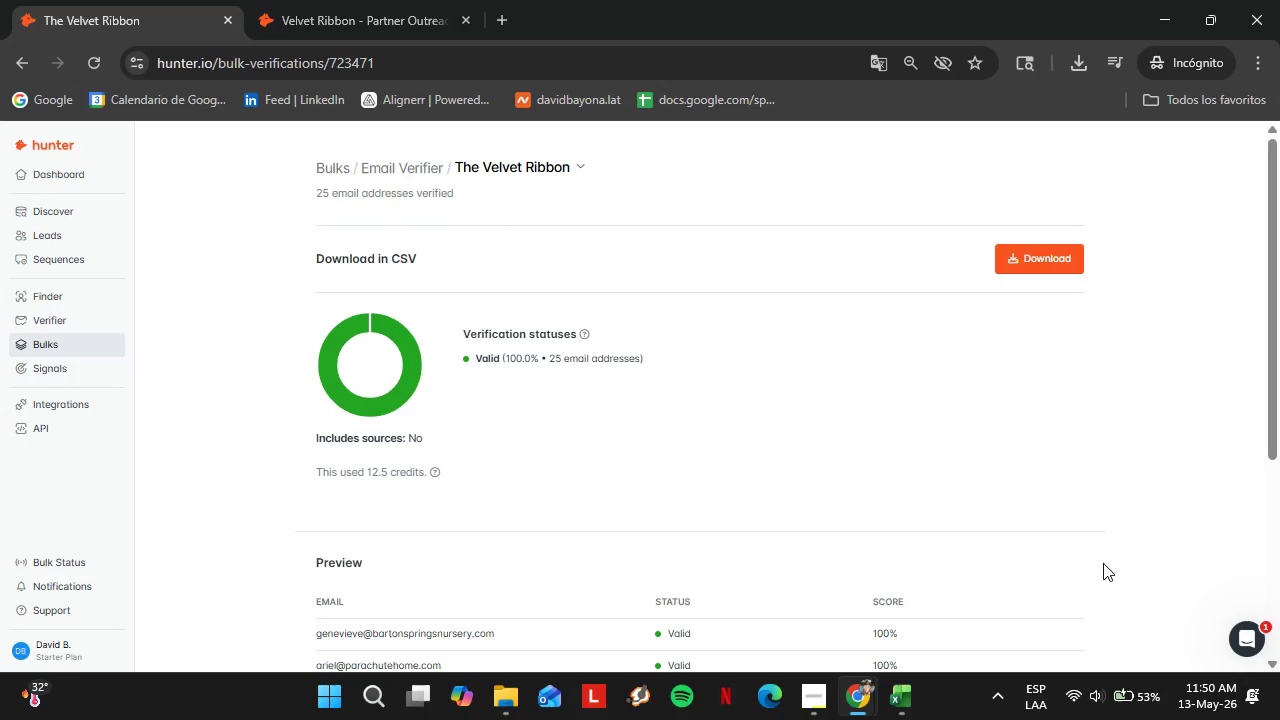 
scroll: coordinate [923, 497], scroll_direction: down, amount: 8.0
 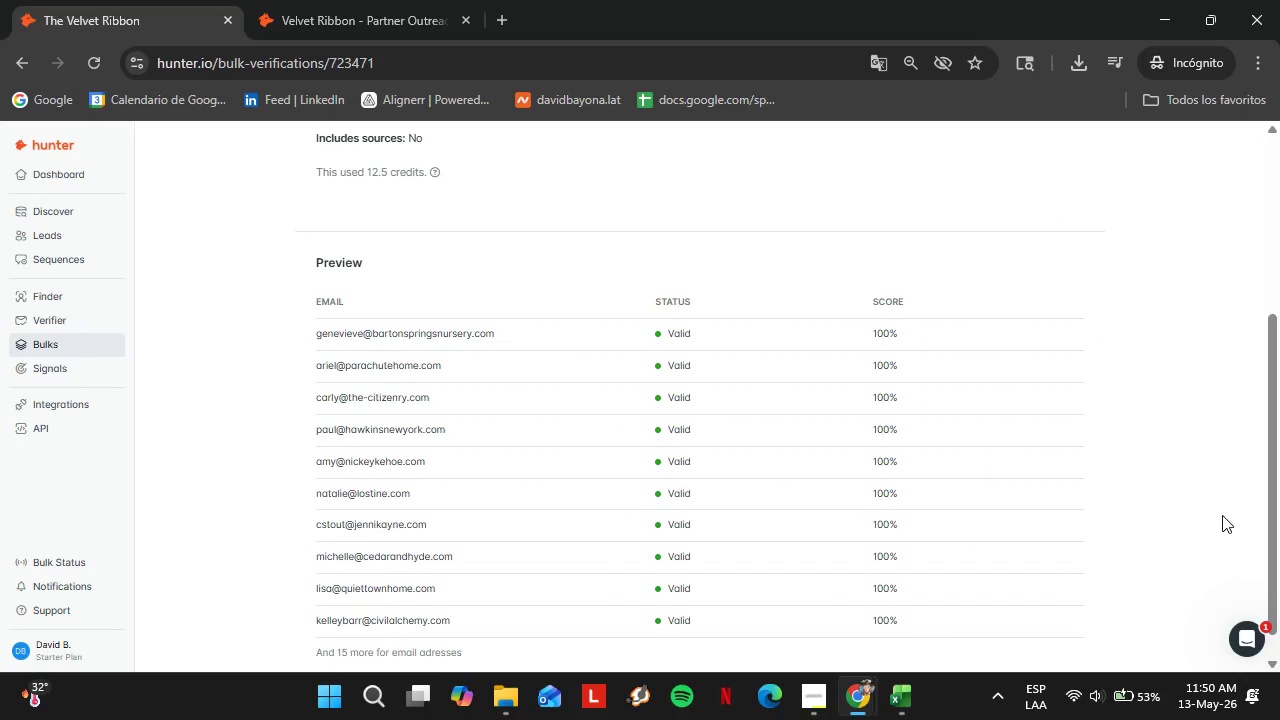 
key(PrintScreen)
 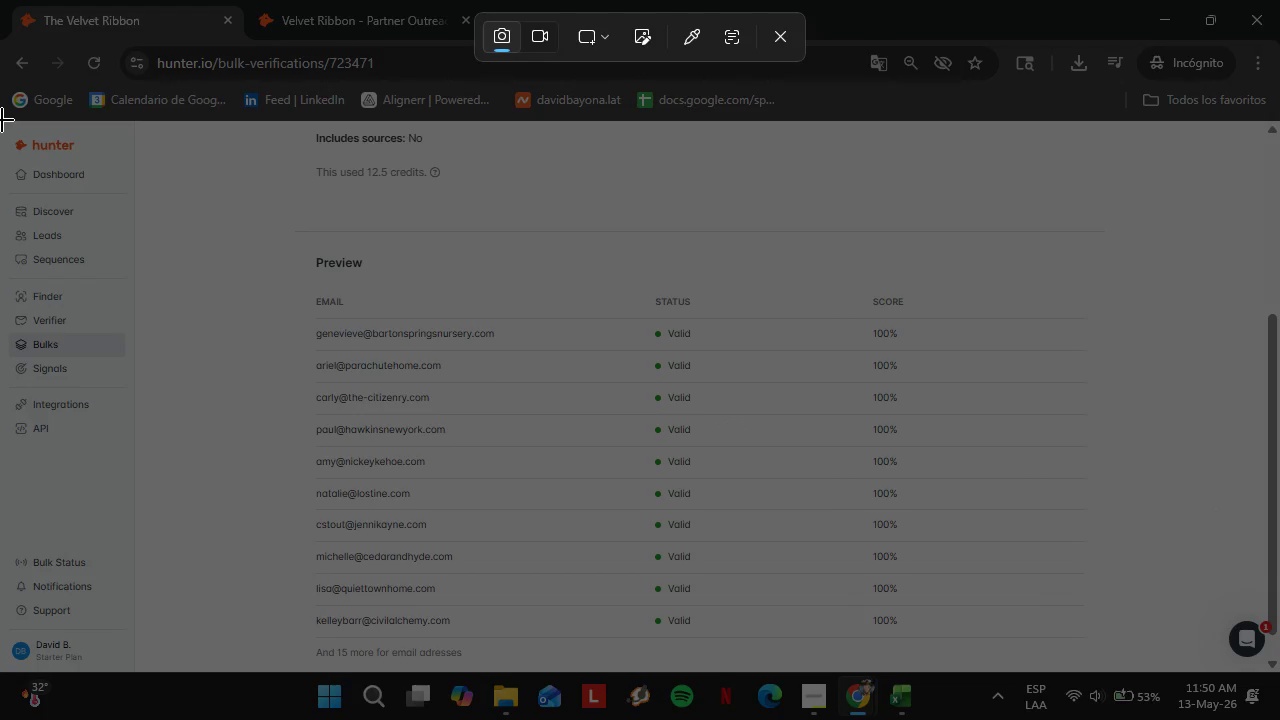 
left_click_drag(start_coordinate=[0, 122], to_coordinate=[1279, 672])
 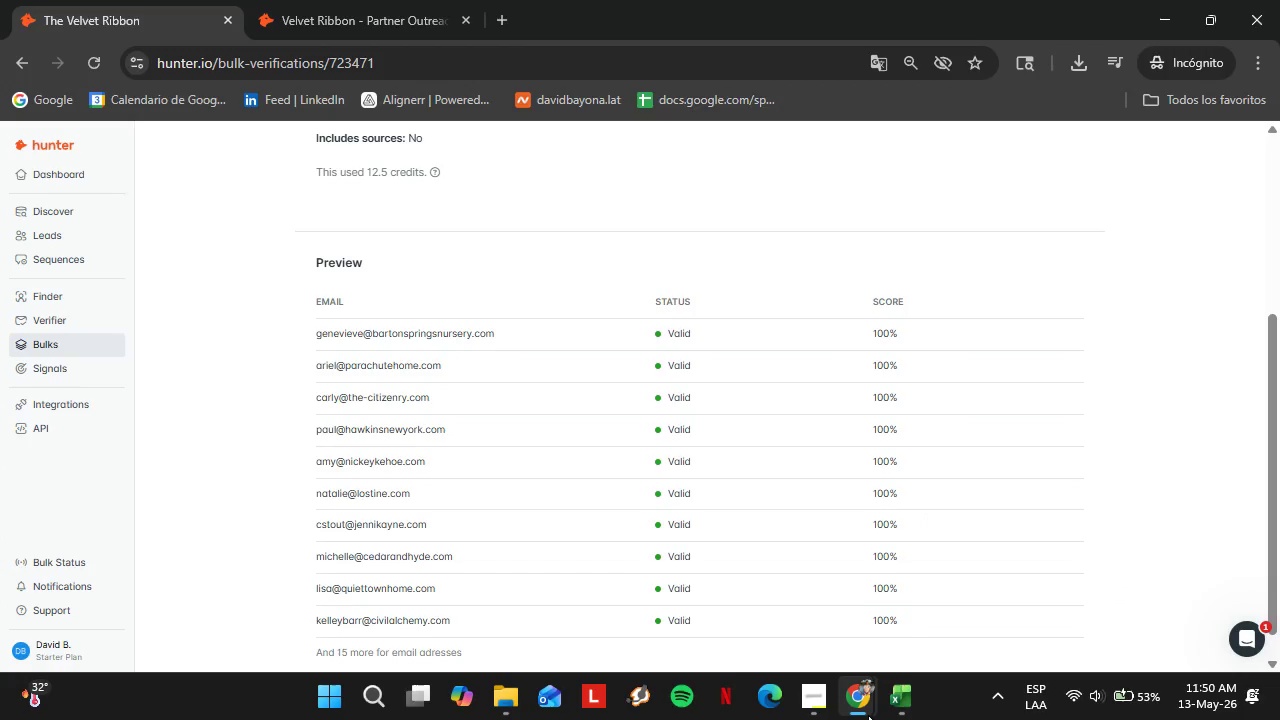 
left_click([797, 623])
 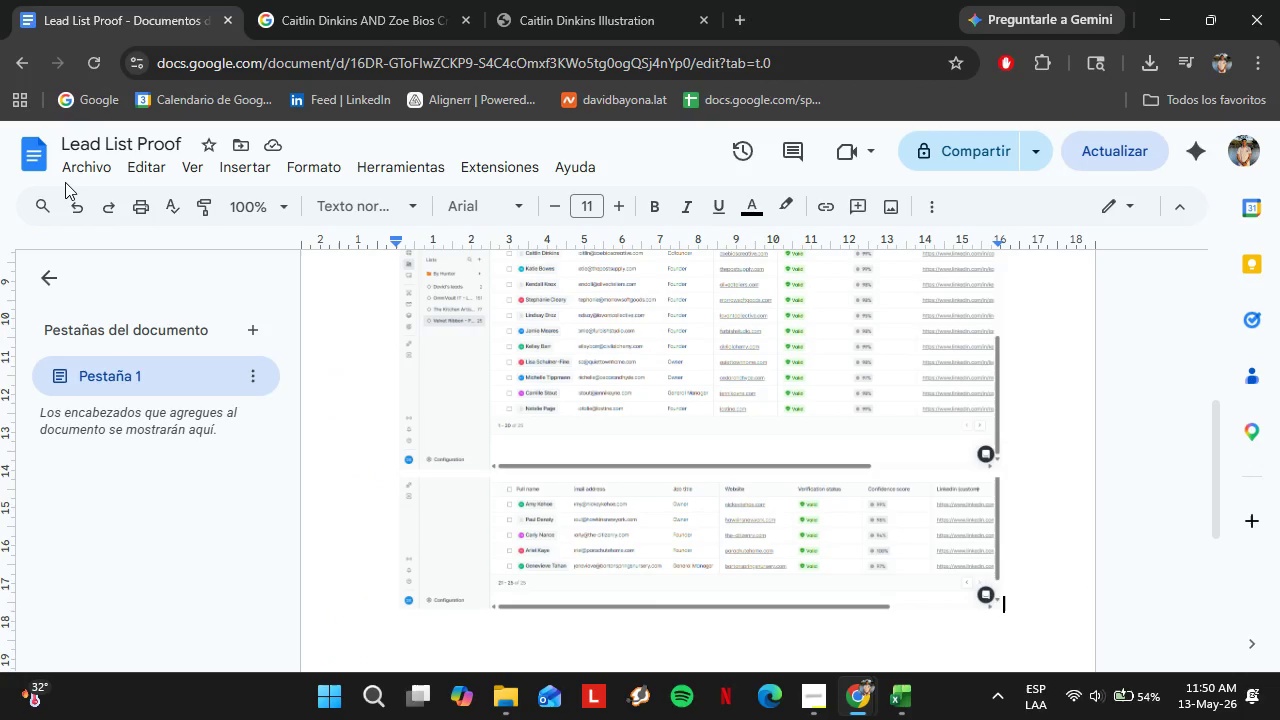 
left_click([88, 172])
 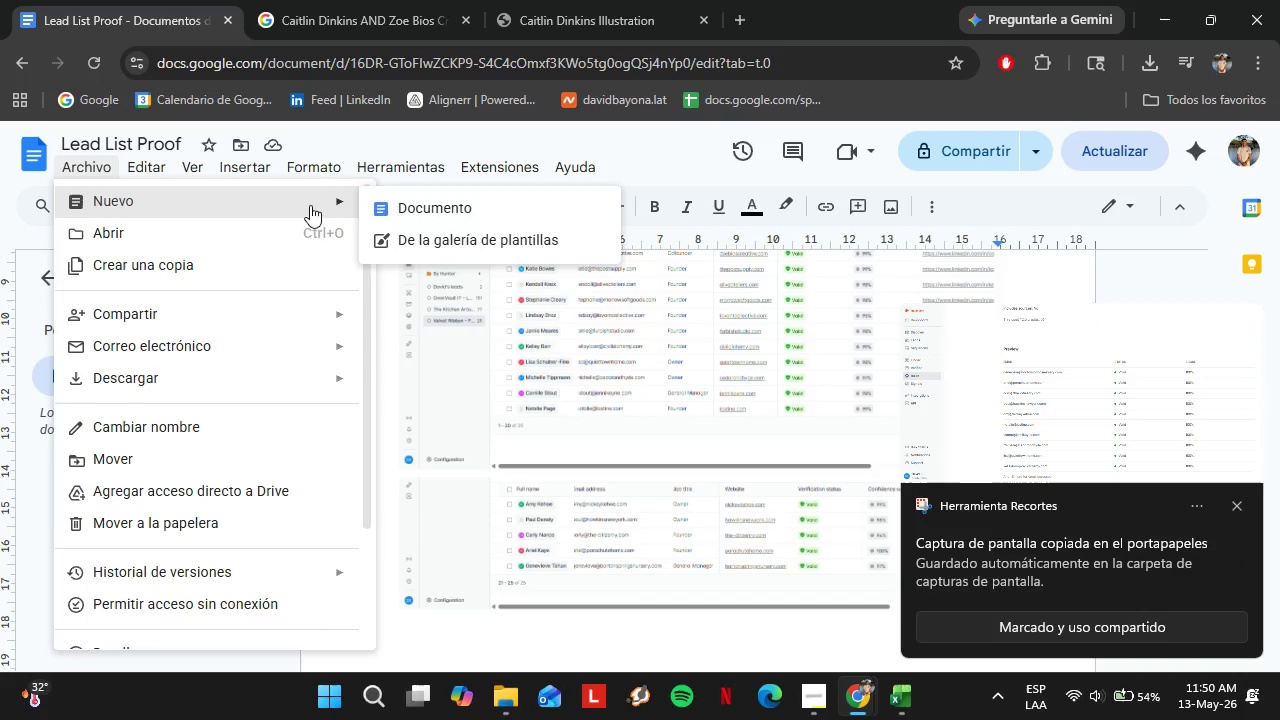 
left_click([394, 211])
 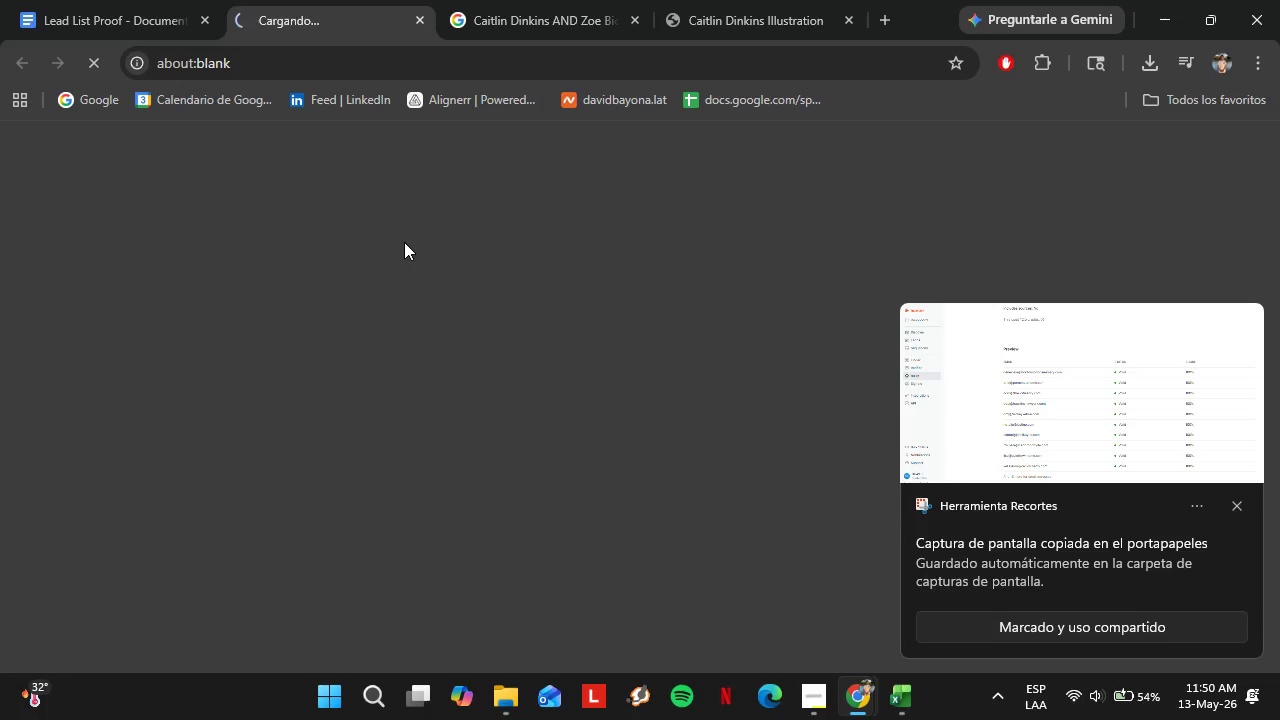 
left_click([151, 0])
 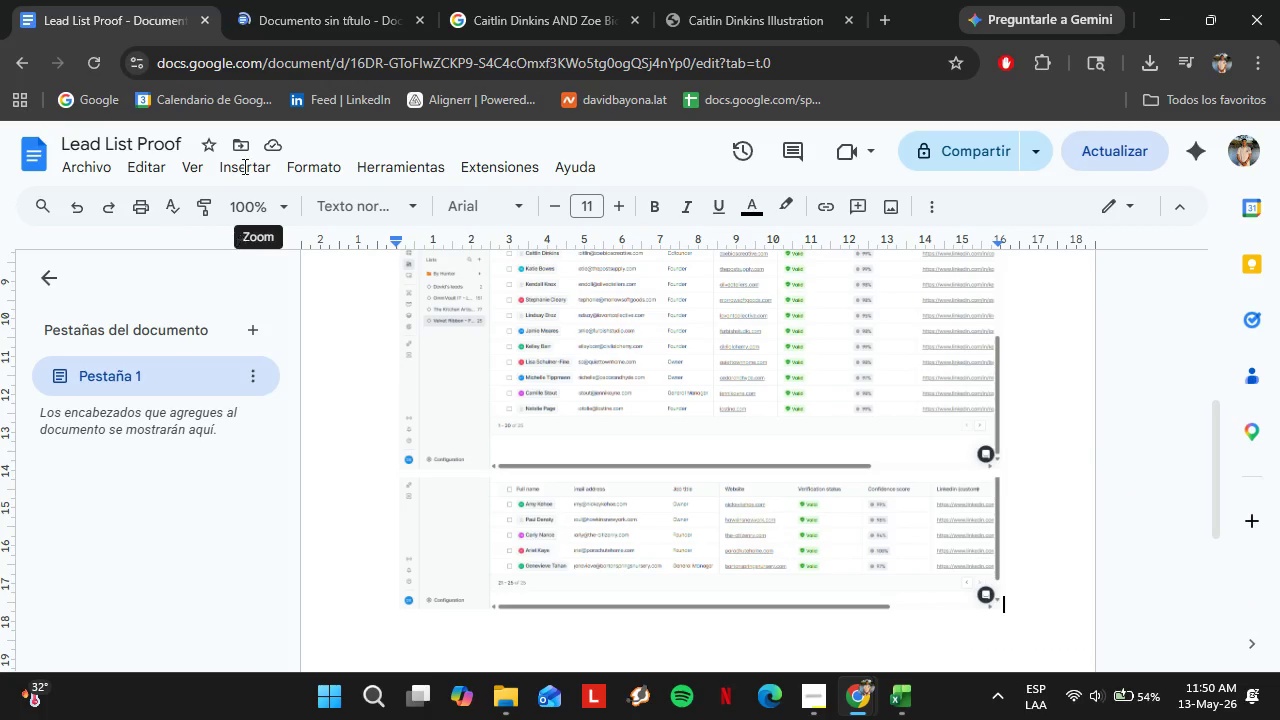 
wait(6.11)
 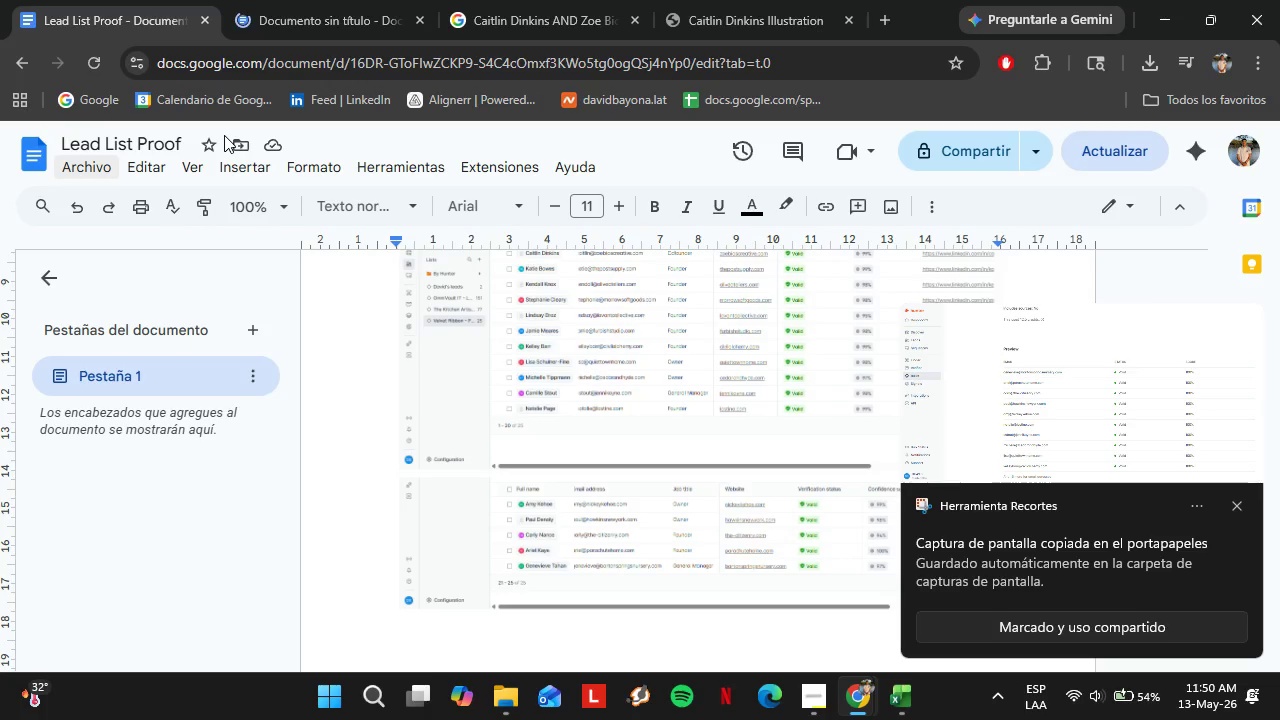 
double_click([253, 20])
 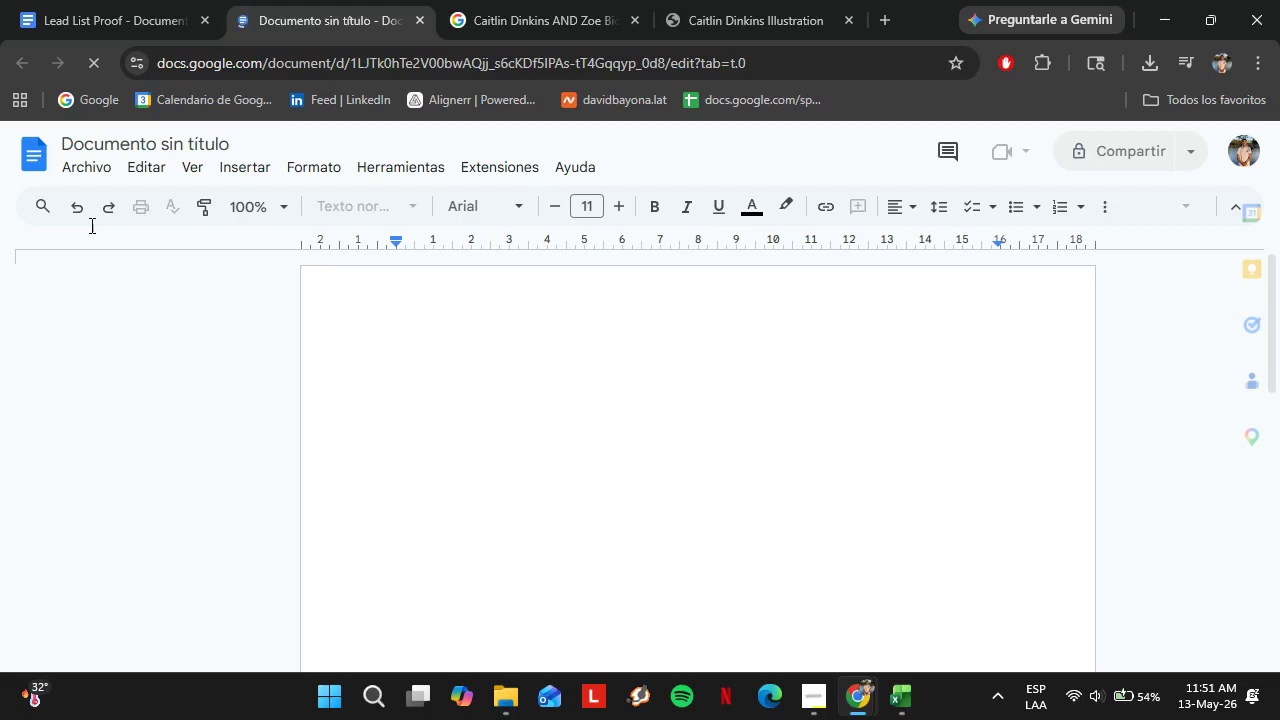 
left_click([76, 157])
 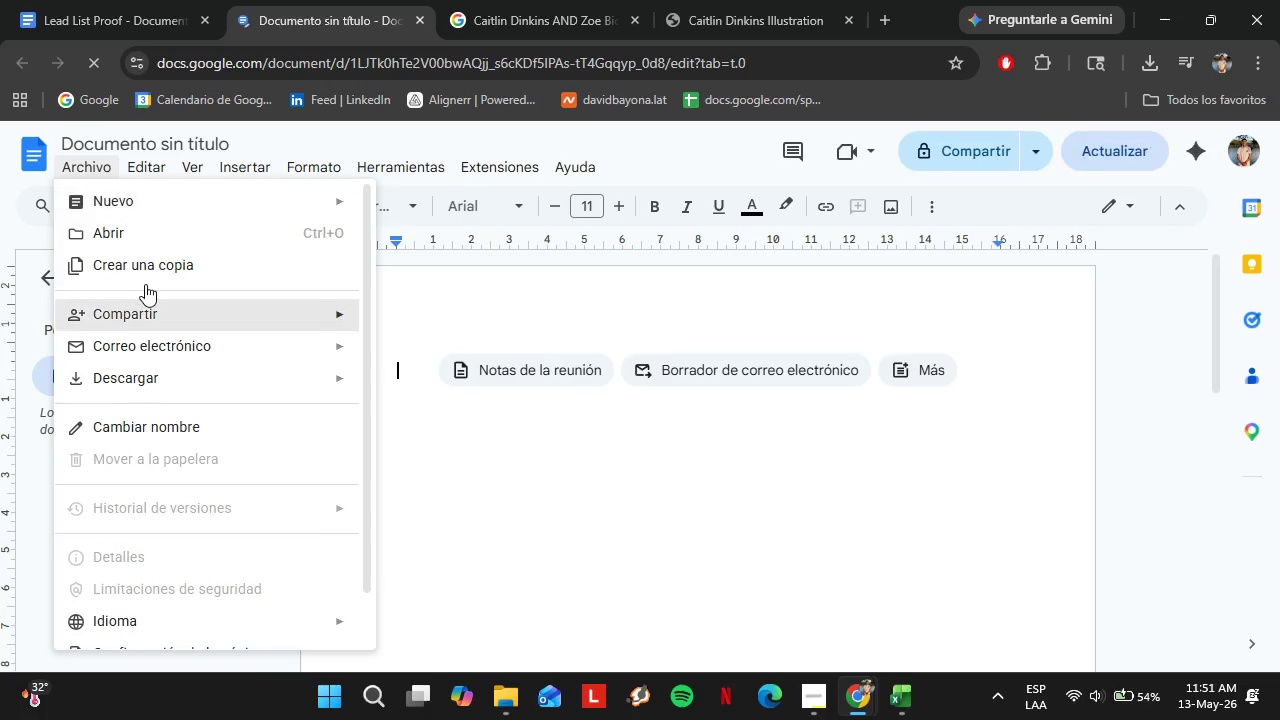 
left_click([416, 341])
 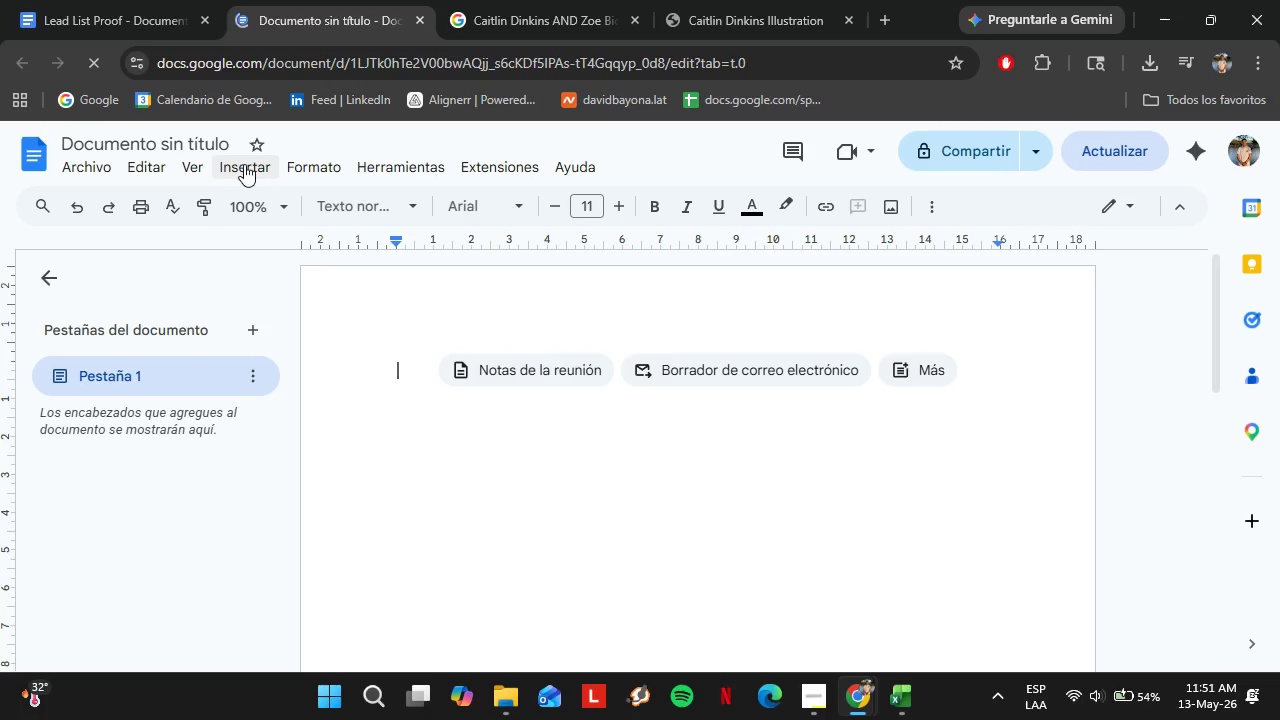 
left_click([244, 164])
 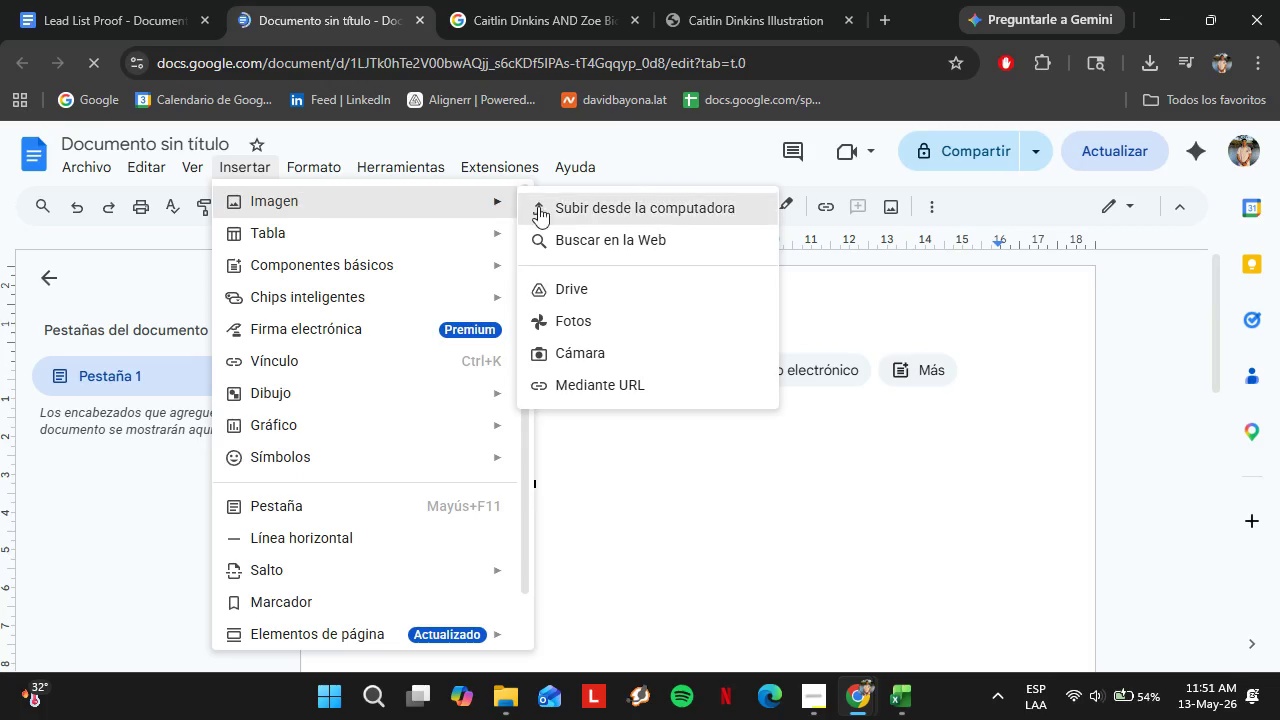 
left_click([574, 203])
 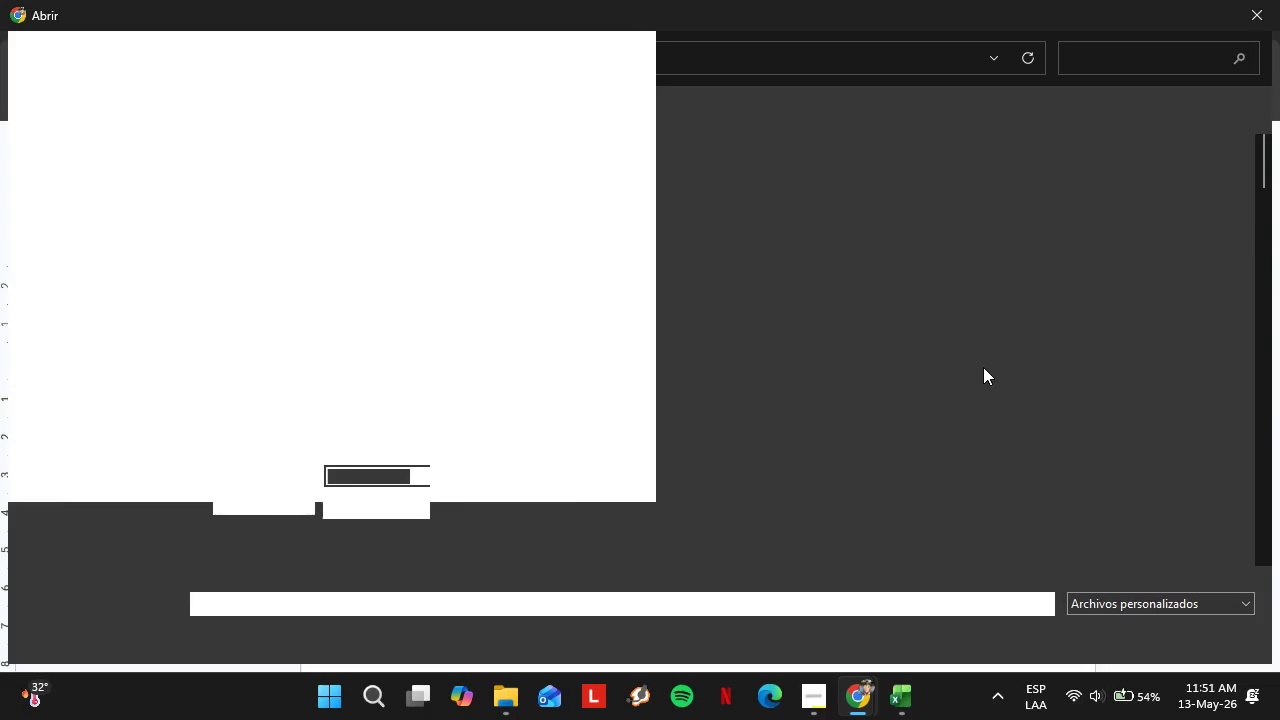 
left_click_drag(start_coordinate=[1263, 146], to_coordinate=[1267, 587])
 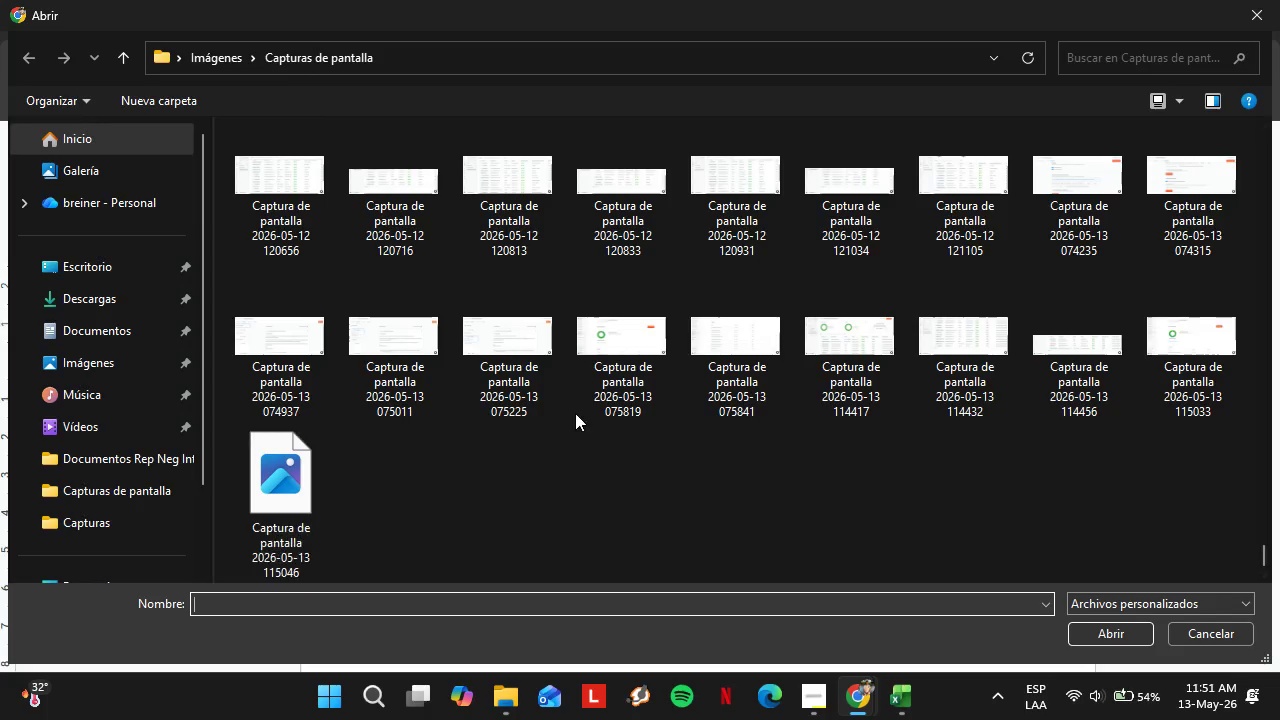 
hold_key(key=ControlLeft, duration=1.62)
left_click([302, 506])
 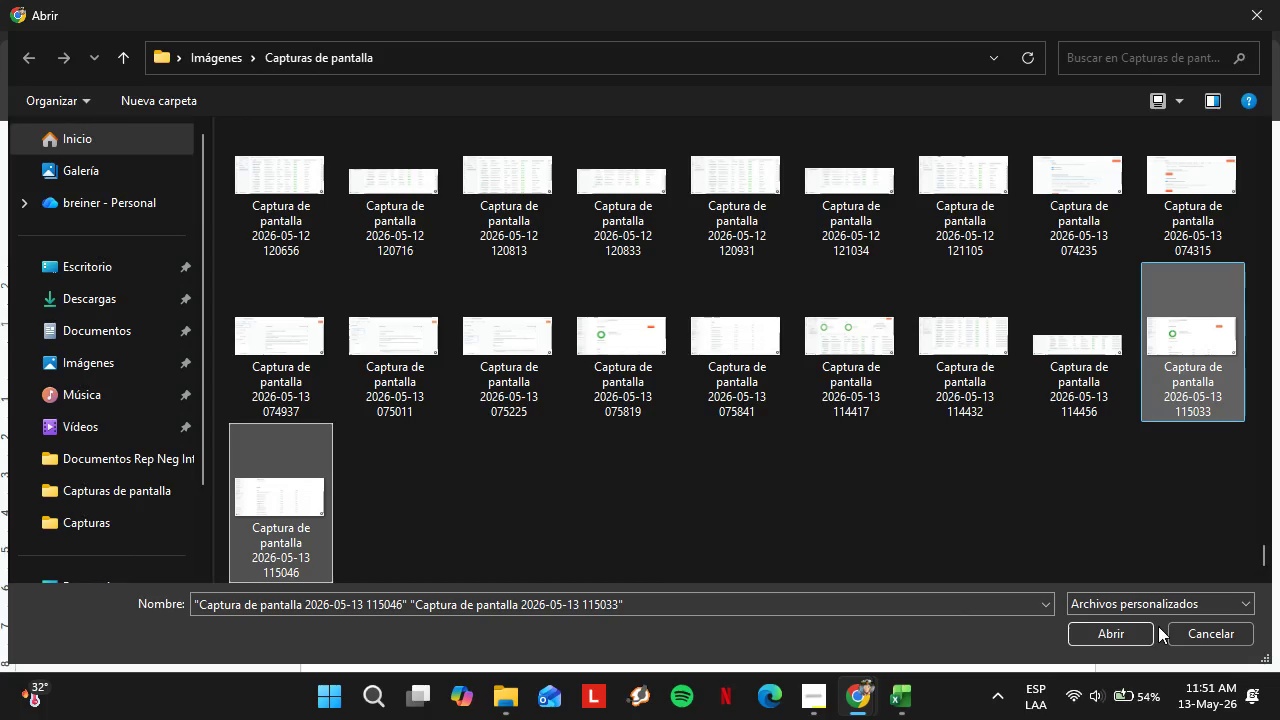 
left_click([1129, 634])
 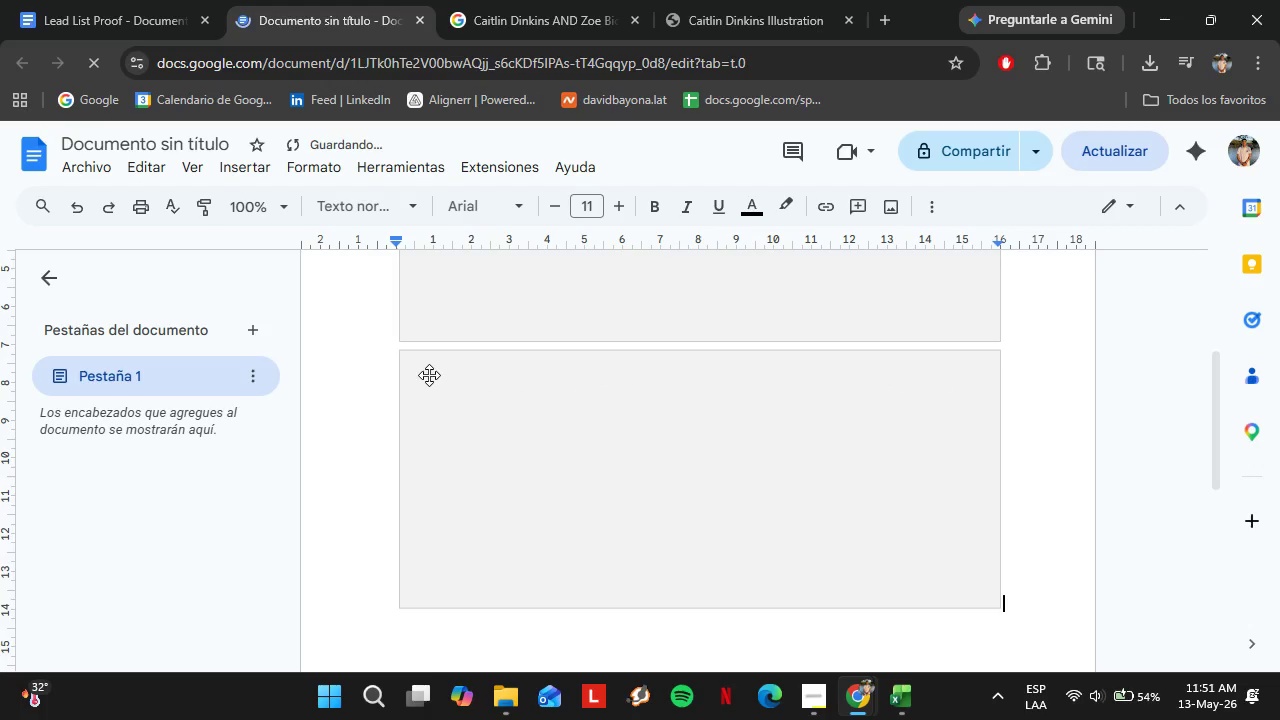 
scroll: coordinate [453, 355], scroll_direction: up, amount: 6.0